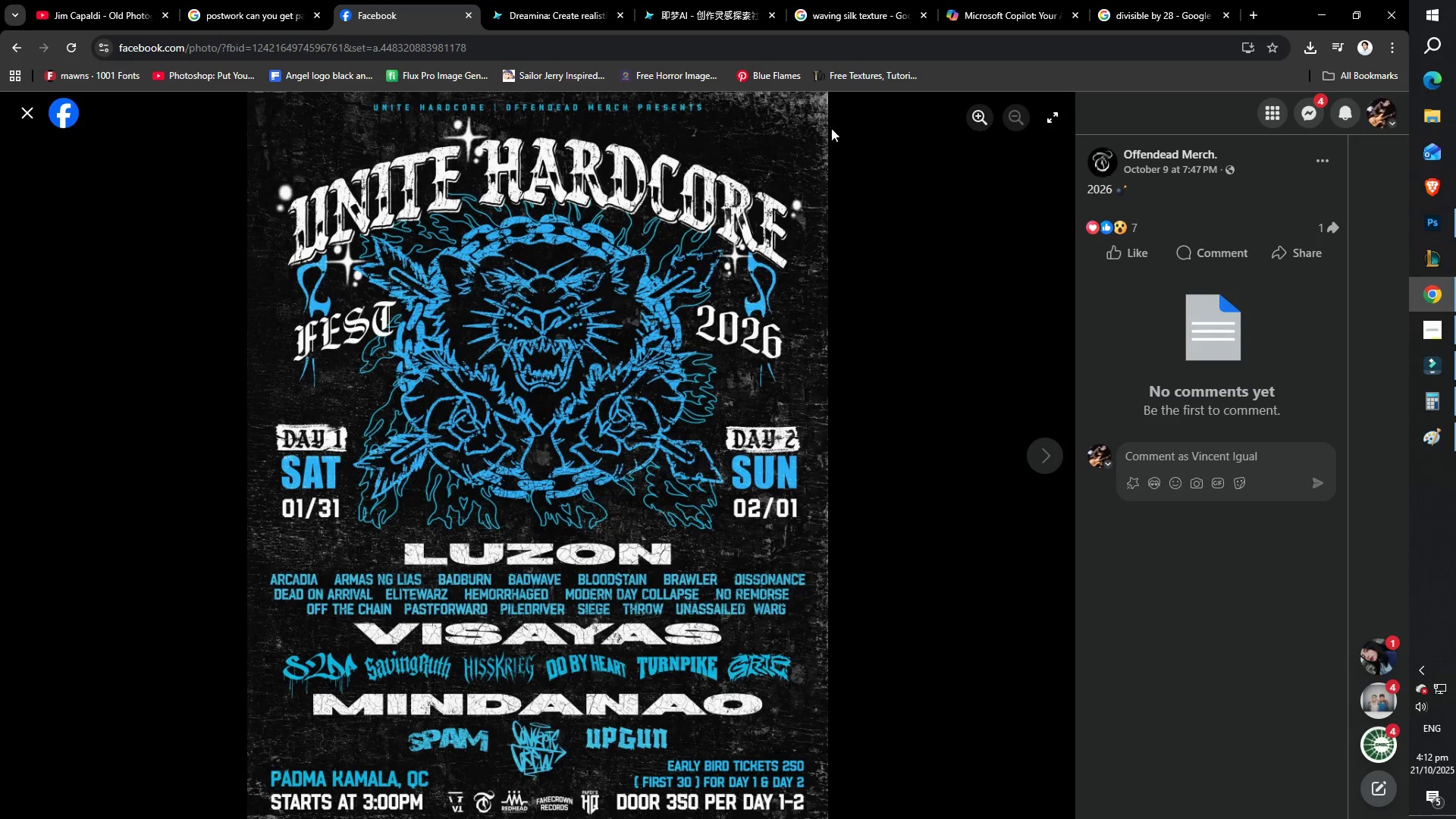 
left_click([27, 105])
 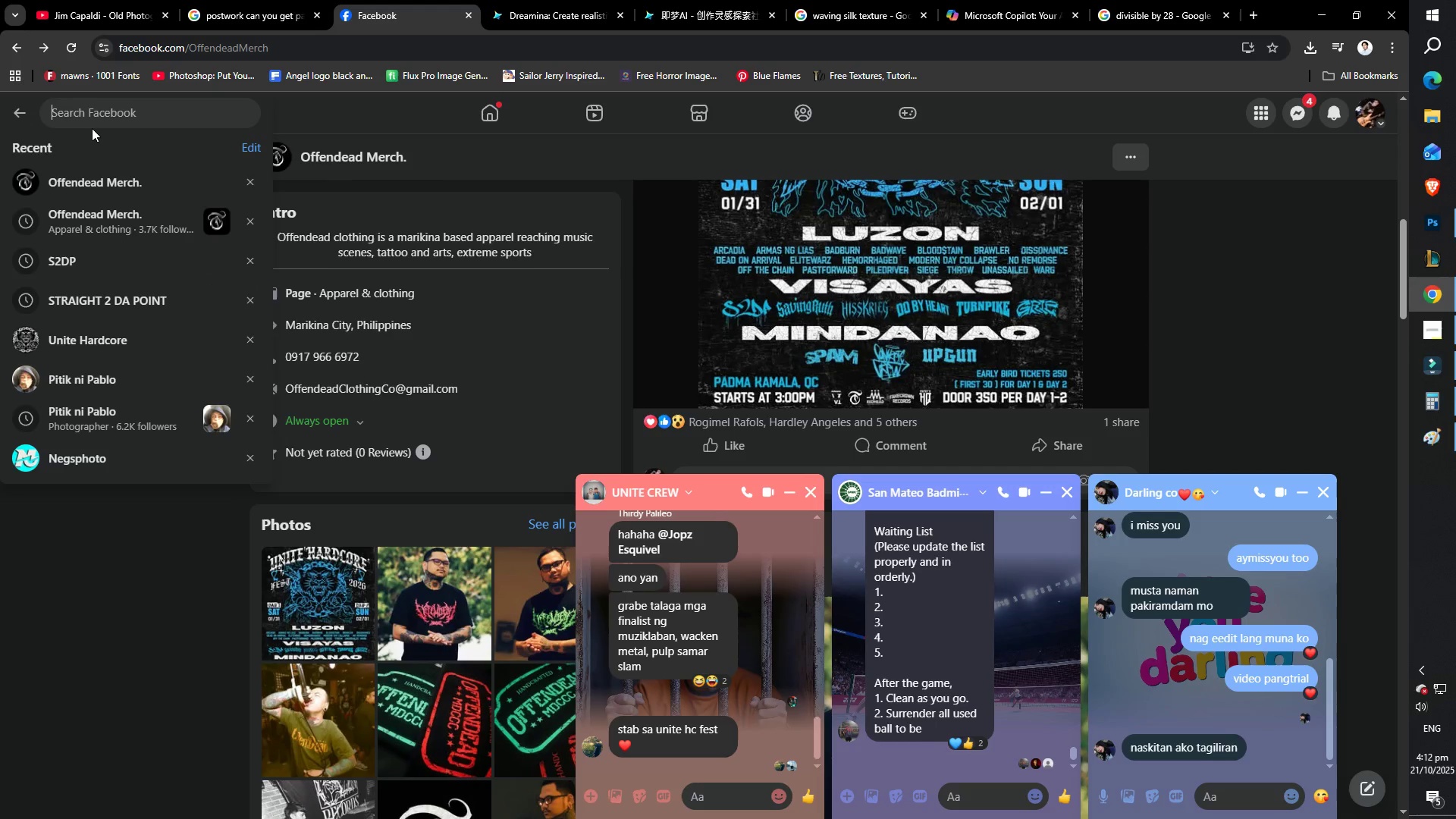 
type(UNITE)
 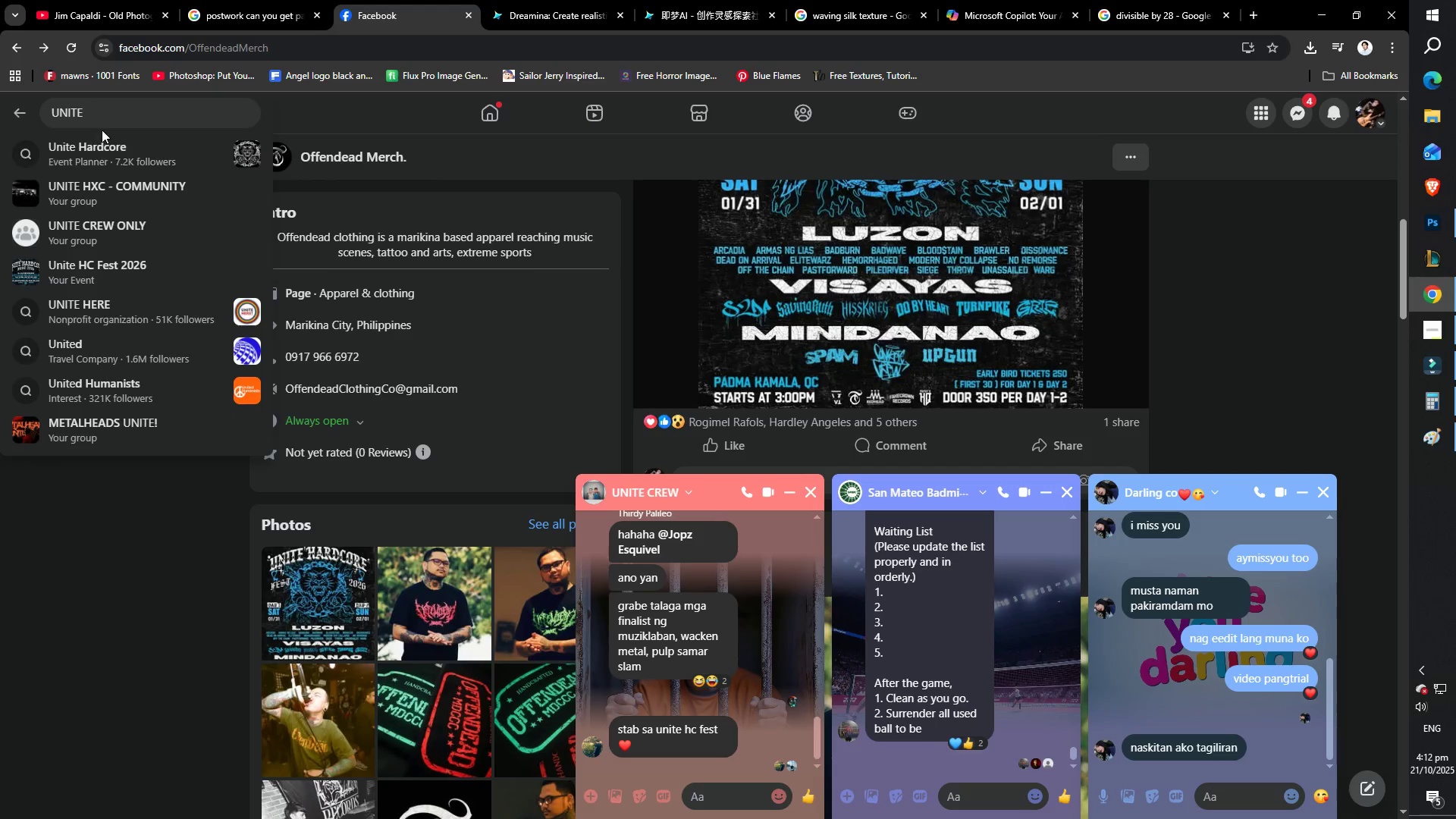 
left_click([133, 162])
 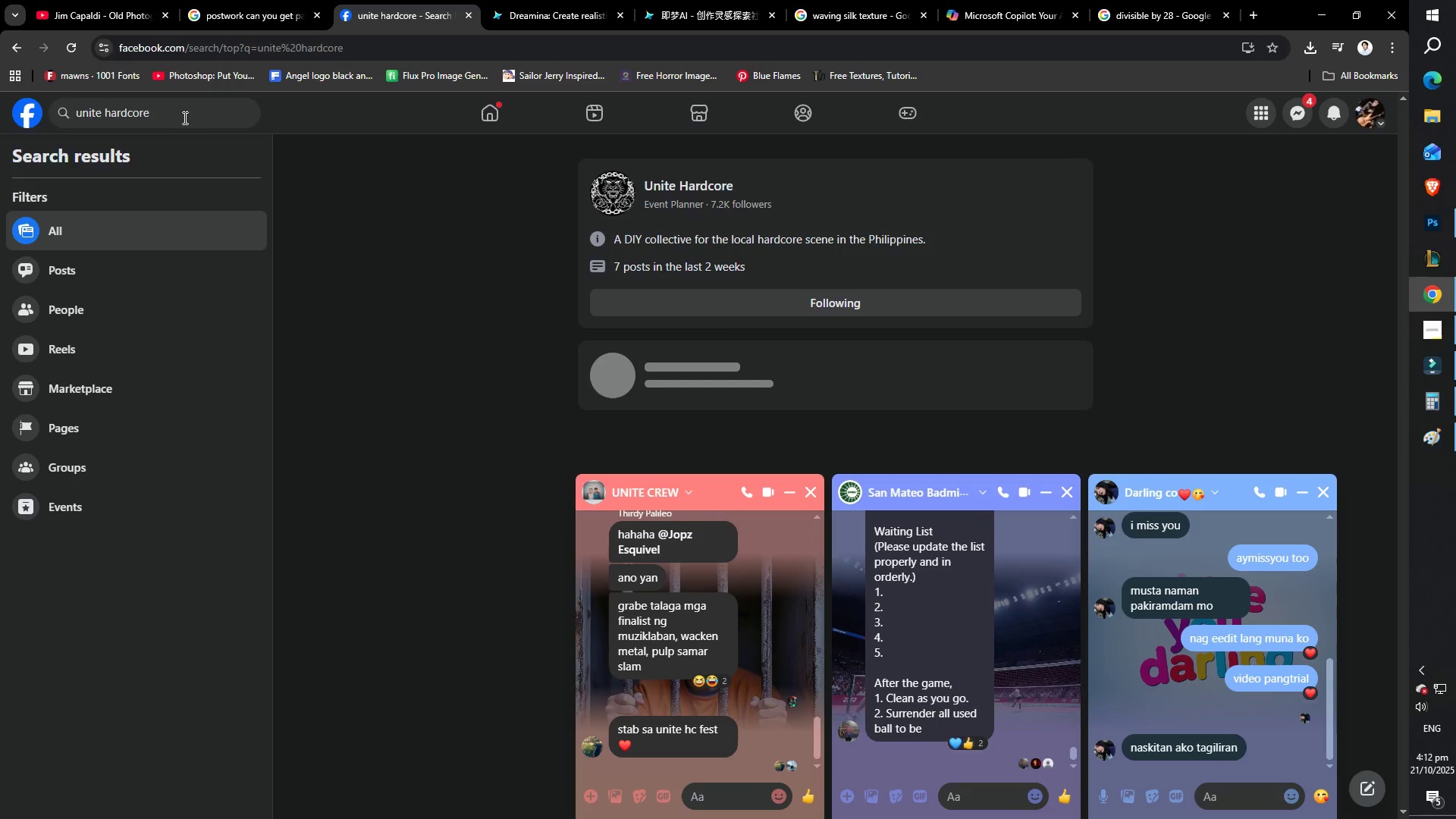 
left_click([192, 120])
 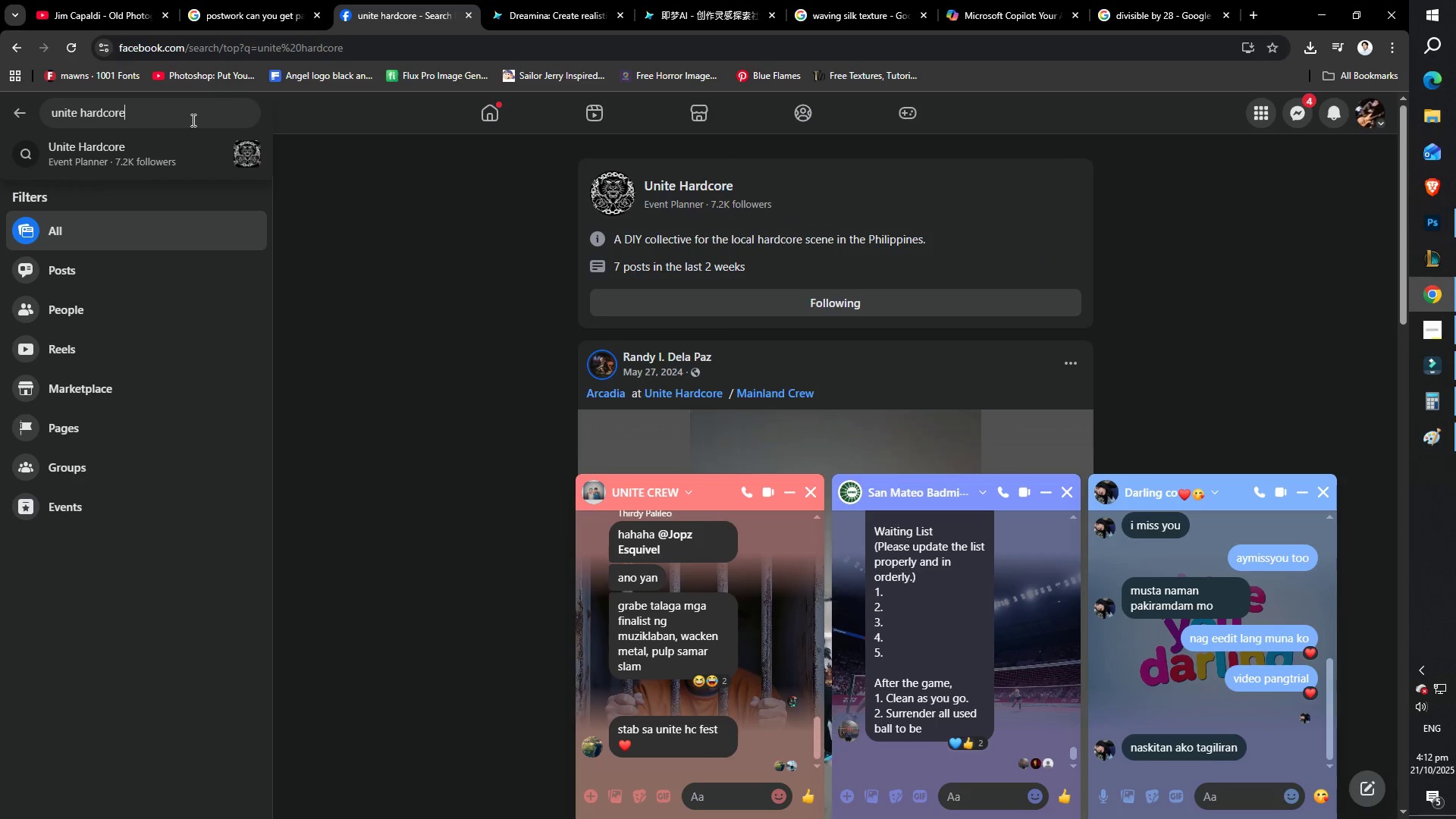 
type( FEST)
 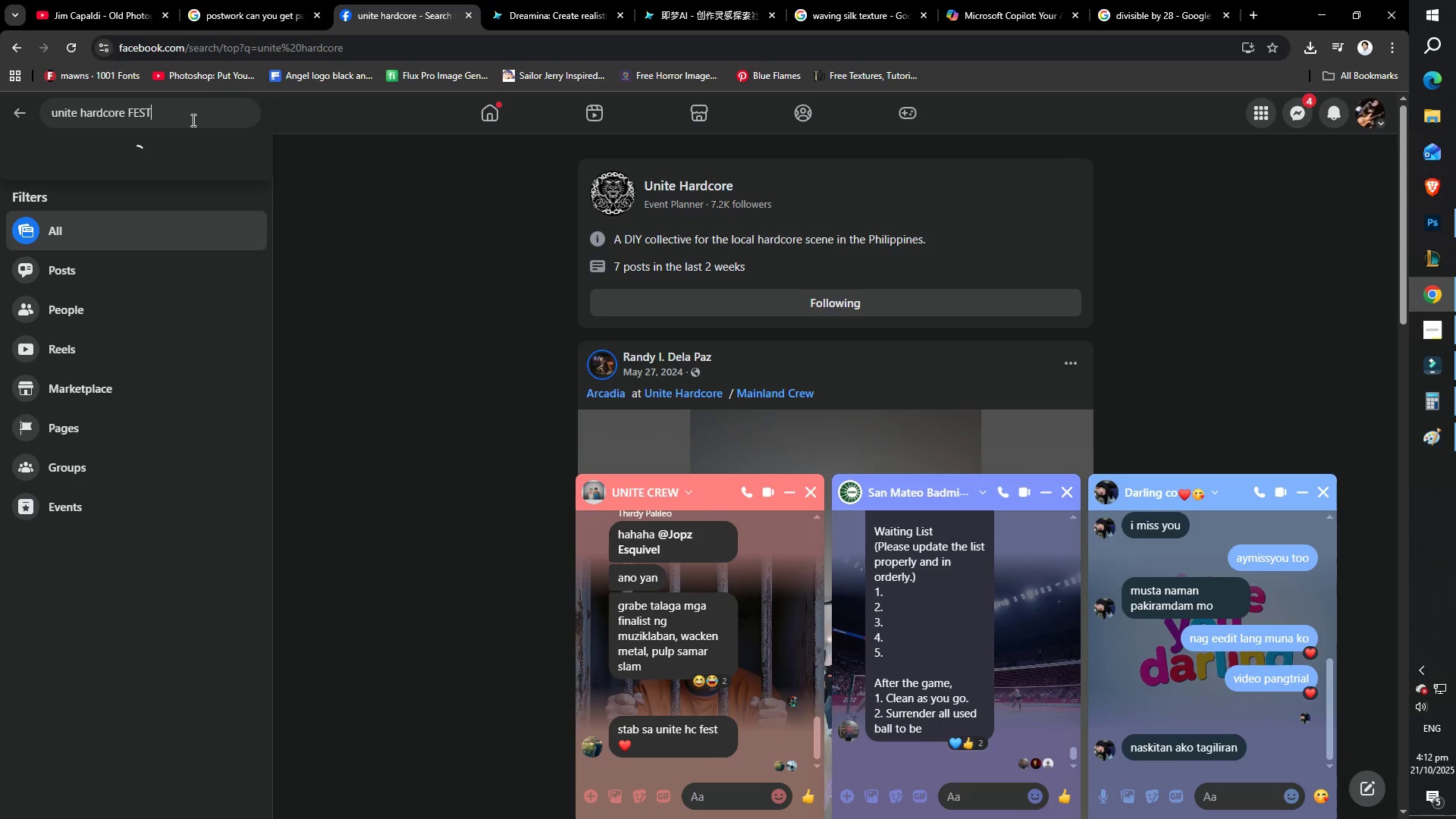 
key(Enter)
 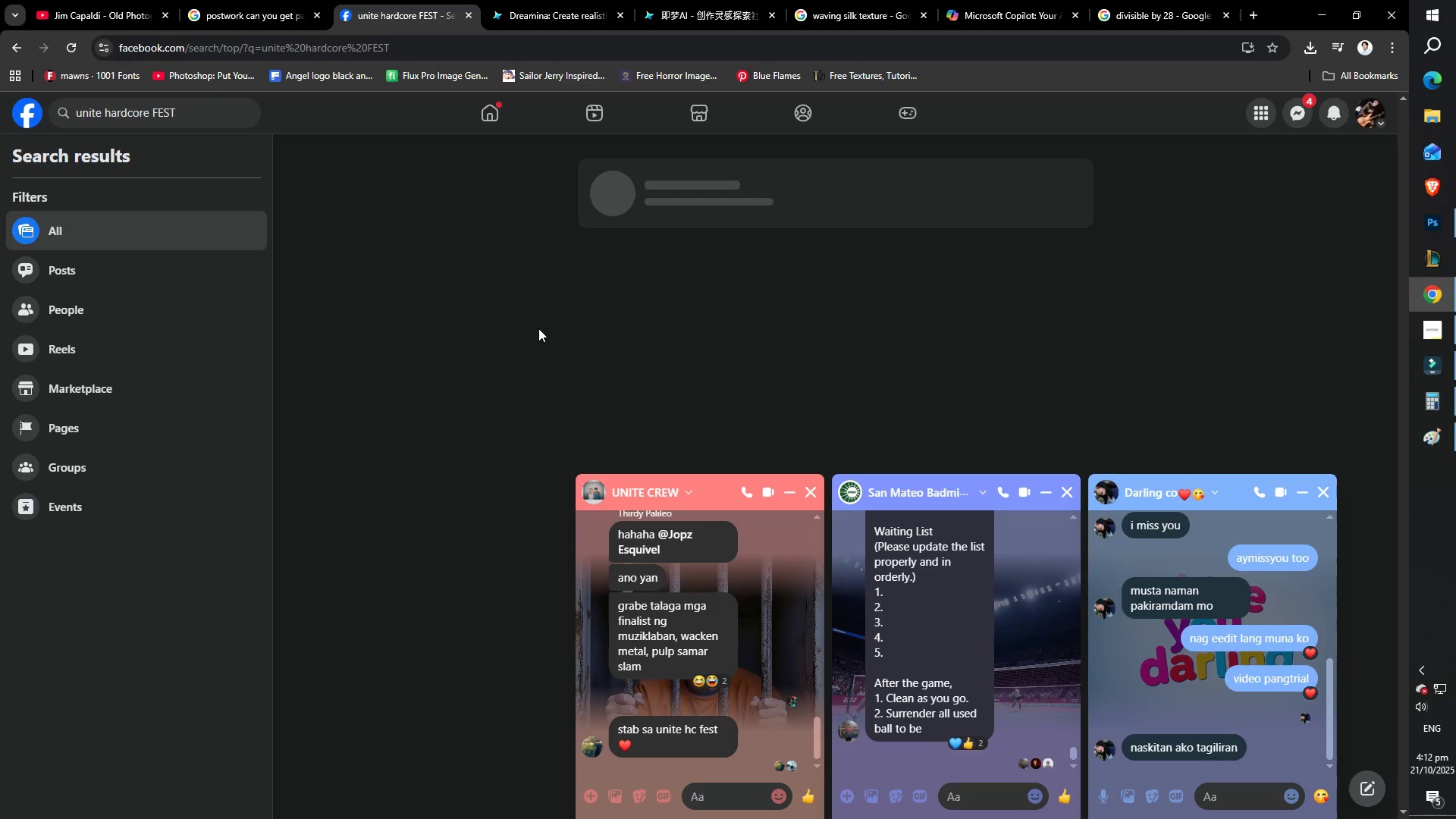 
scroll: coordinate [526, 322], scroll_direction: down, amount: 35.0
 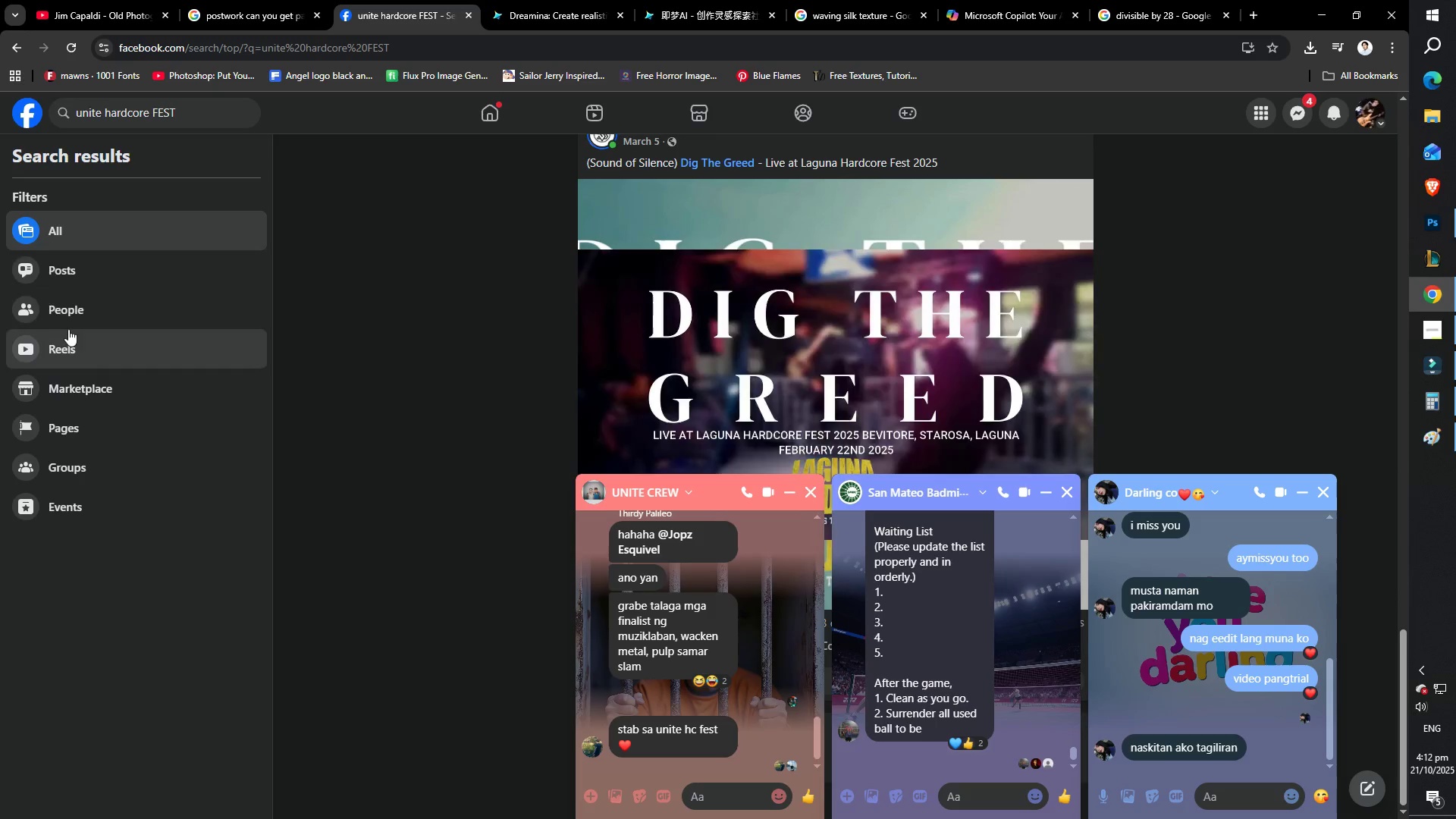 
left_click([70, 271])
 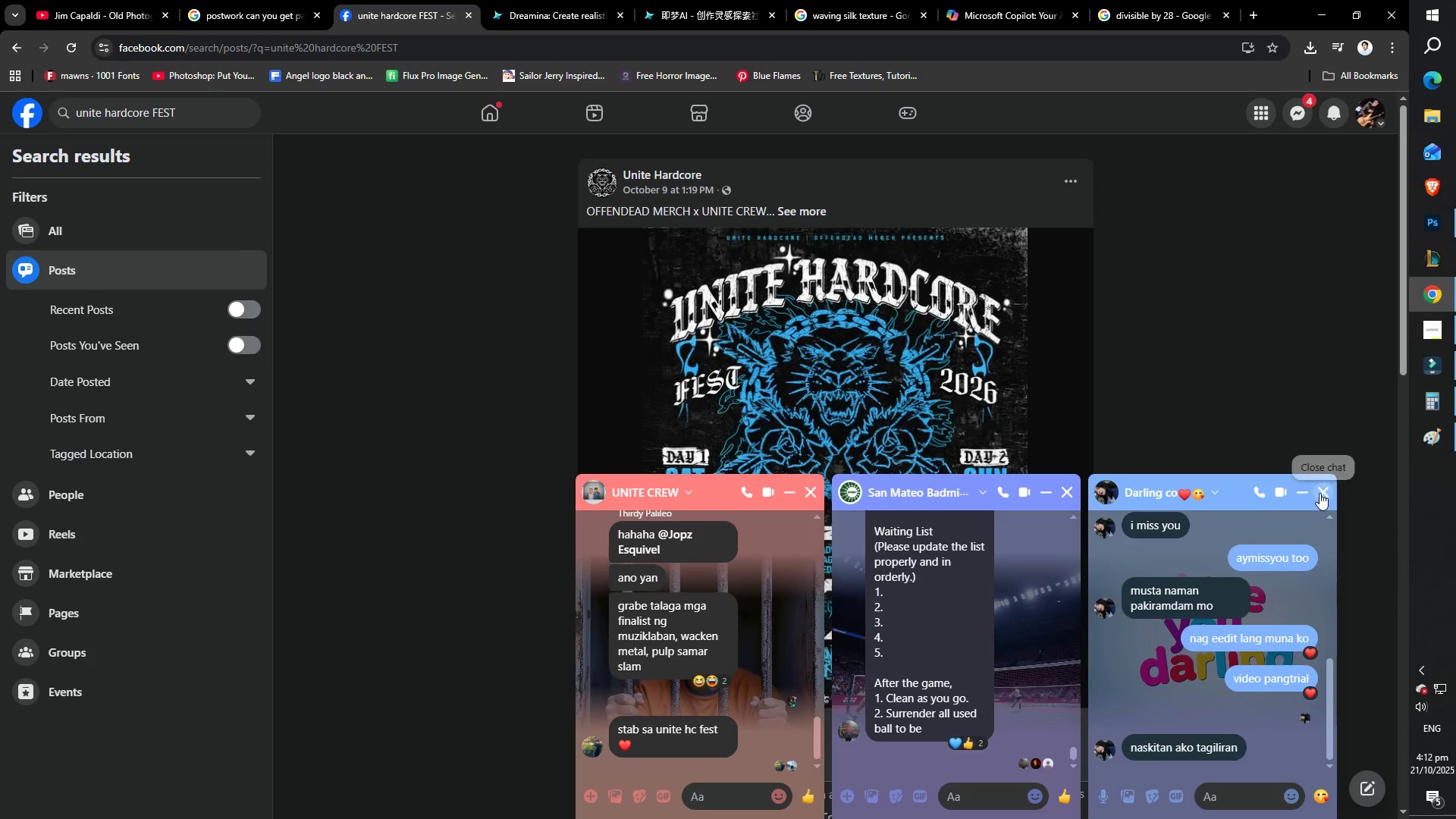 
double_click([1320, 491])
 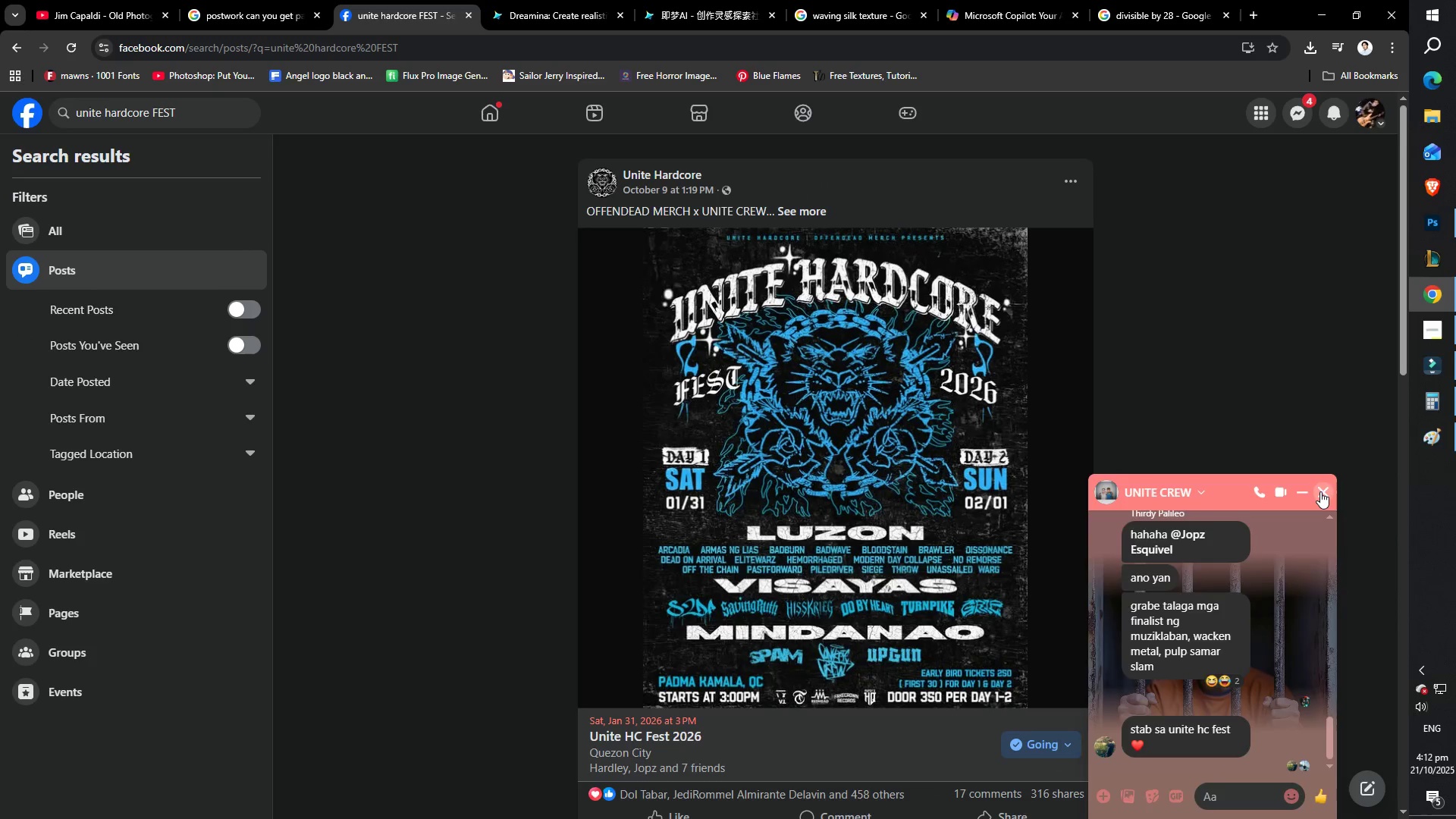 
triple_click([1320, 491])
 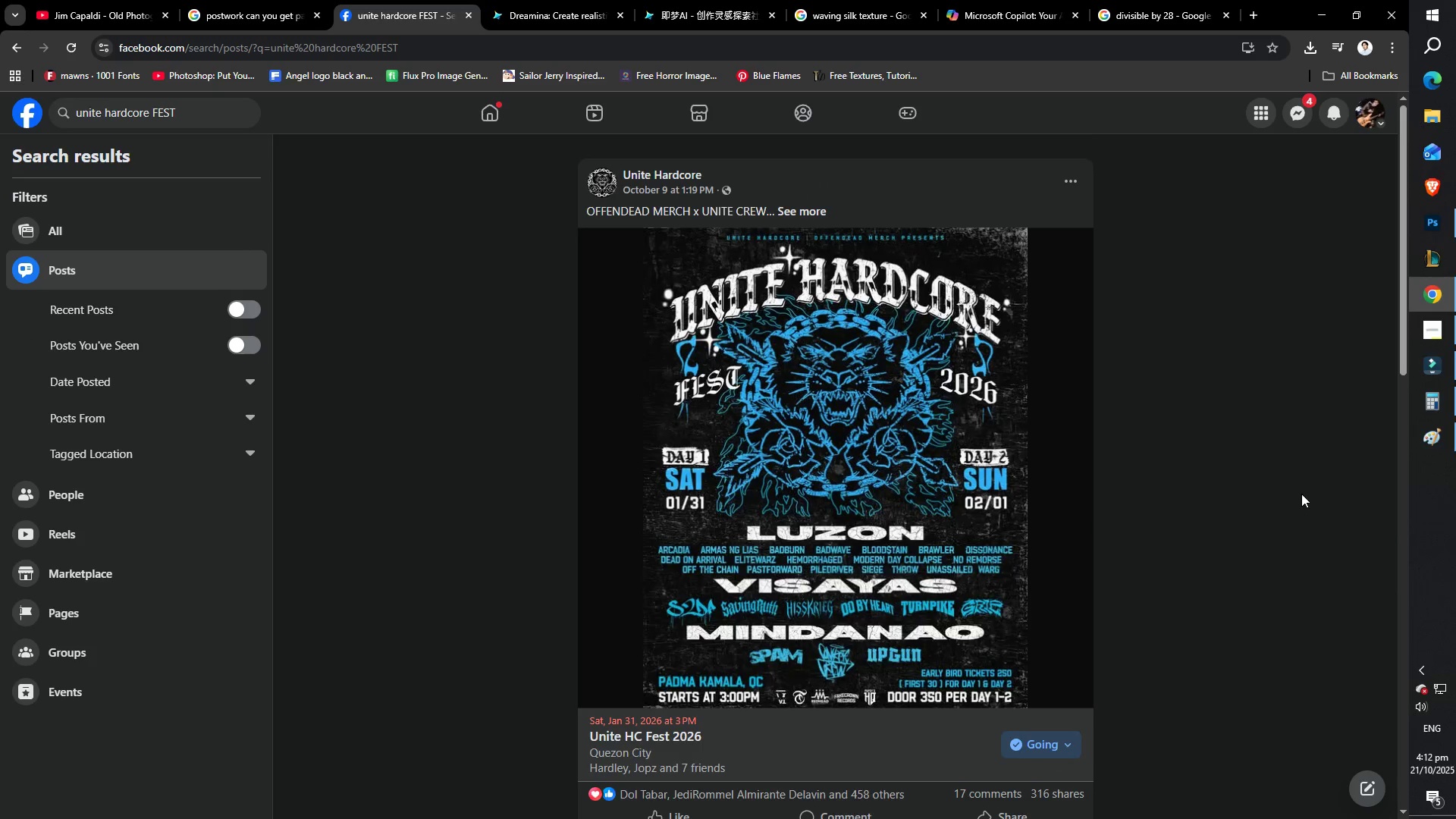 
scroll: coordinate [1215, 337], scroll_direction: down, amount: 157.0
 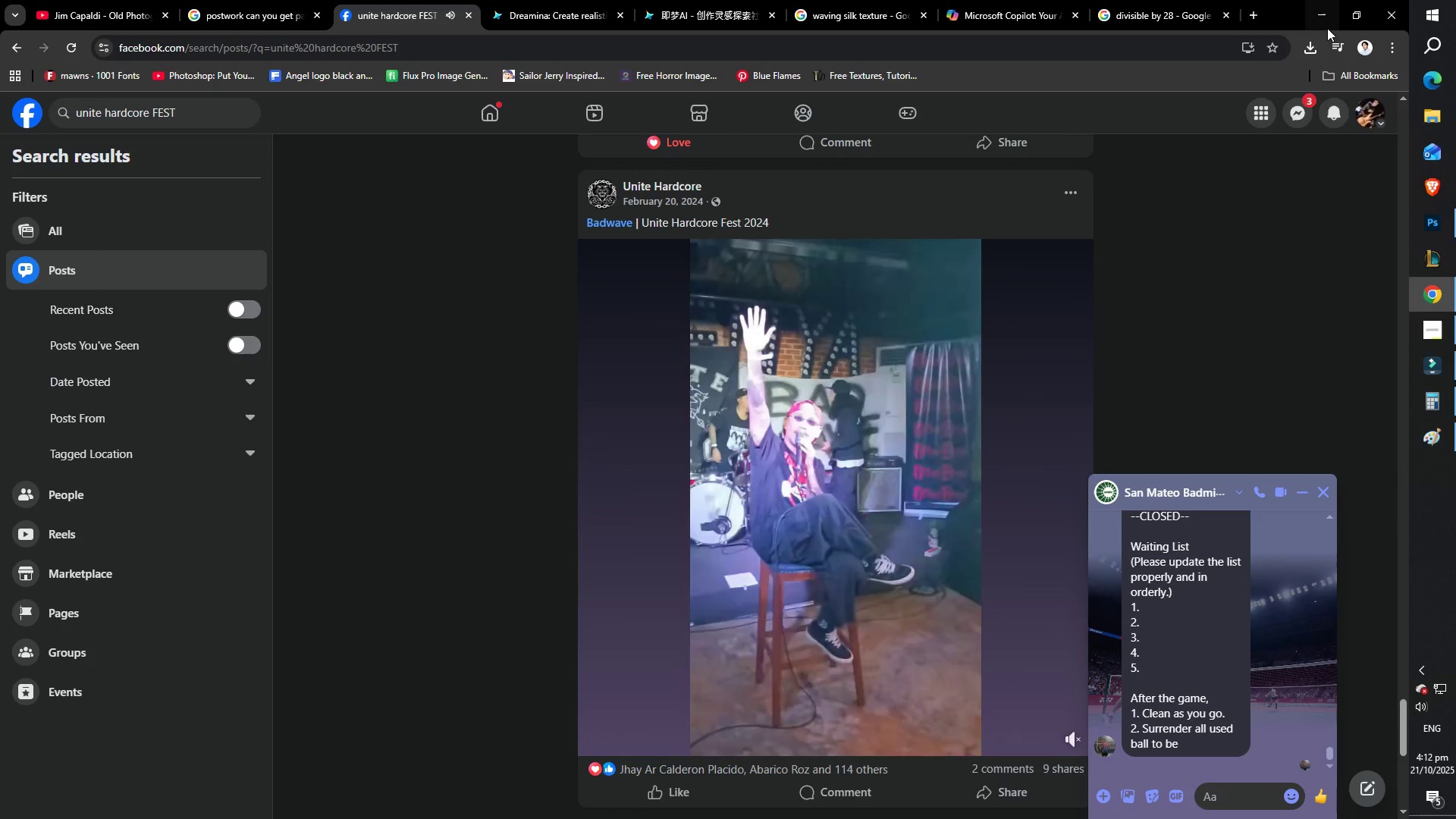 
left_click([1320, 21])
 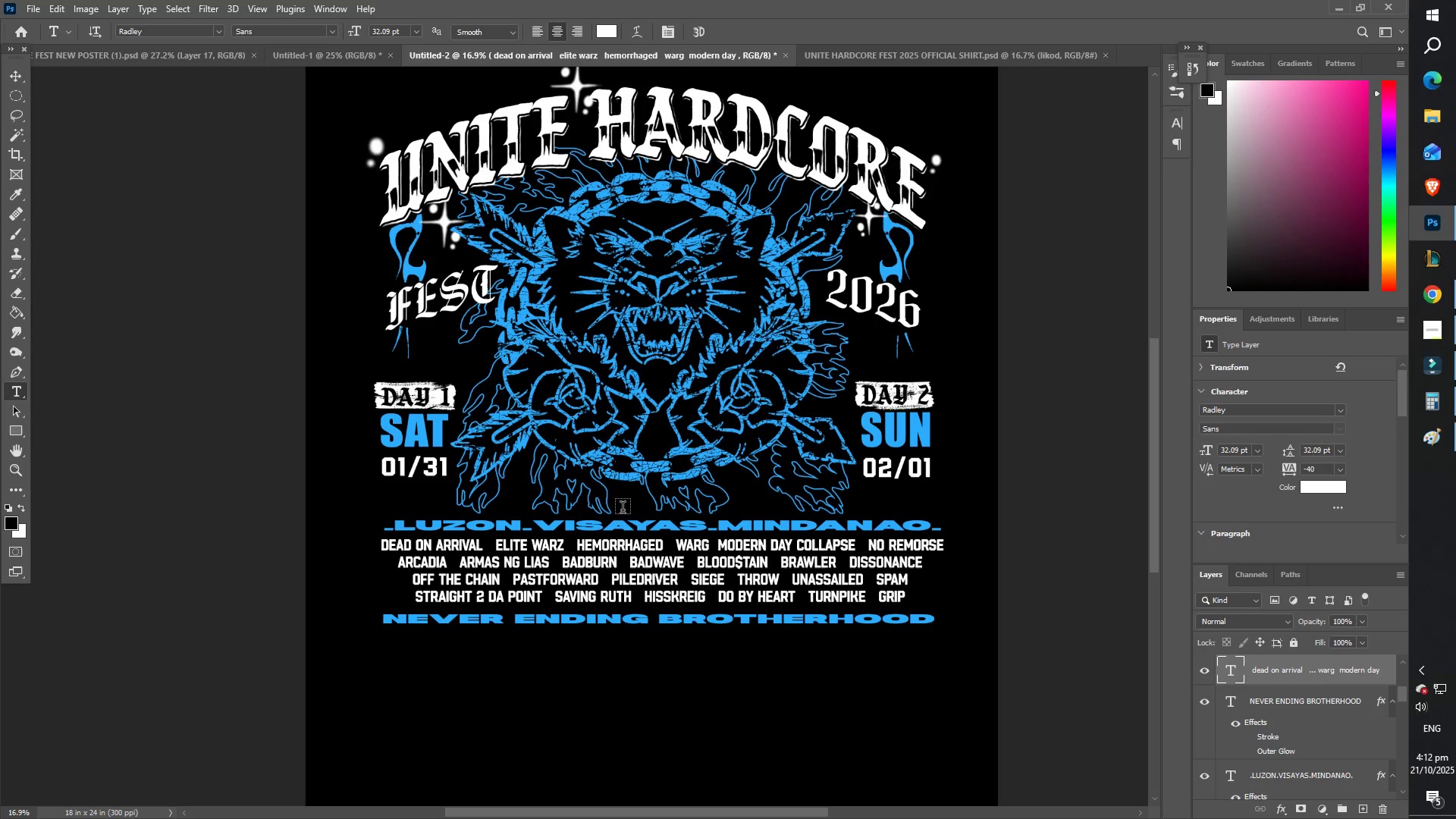 
scroll: coordinate [565, 529], scroll_direction: down, amount: 8.0
 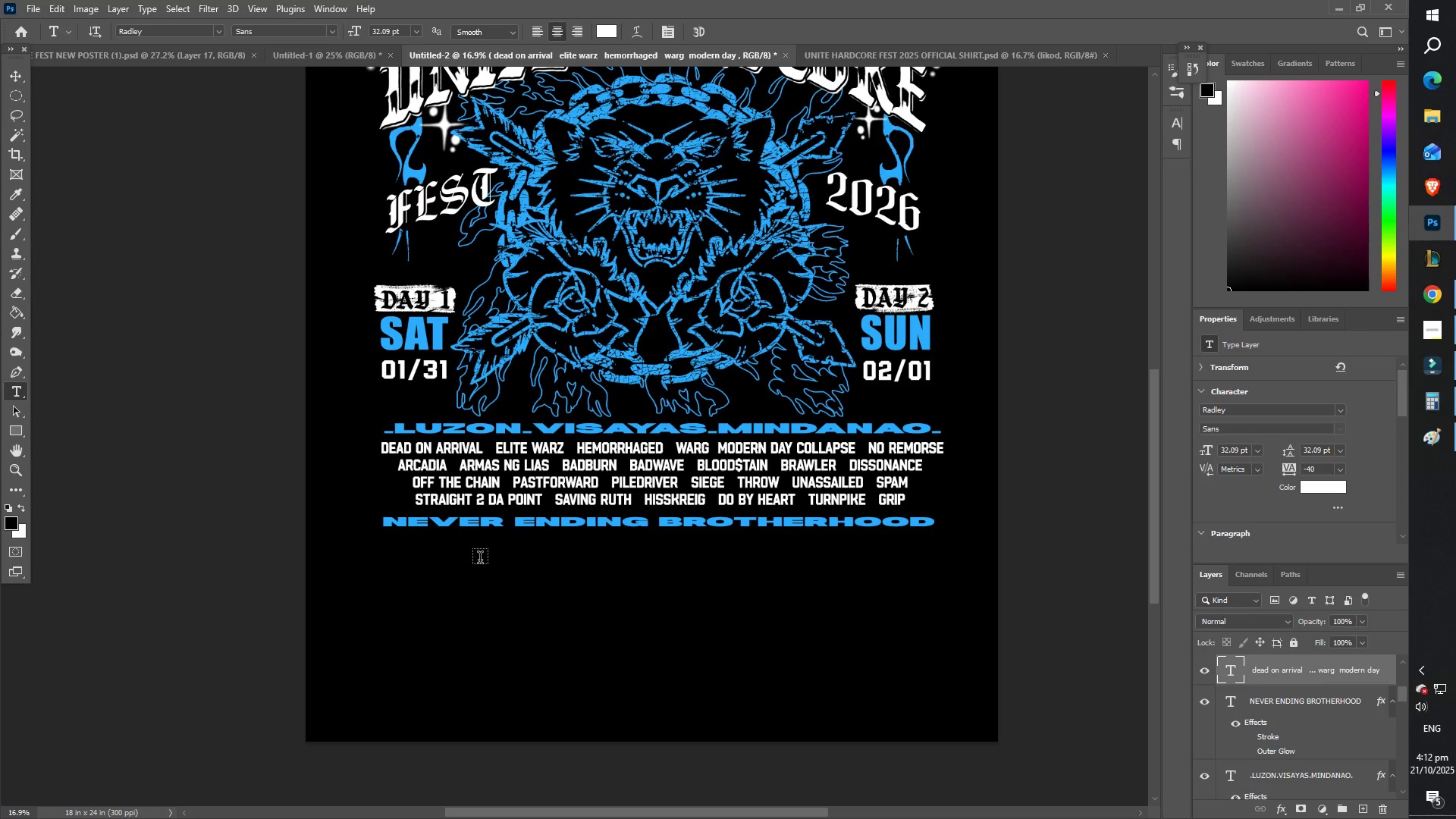 
scroll: coordinate [480, 559], scroll_direction: up, amount: 12.0
 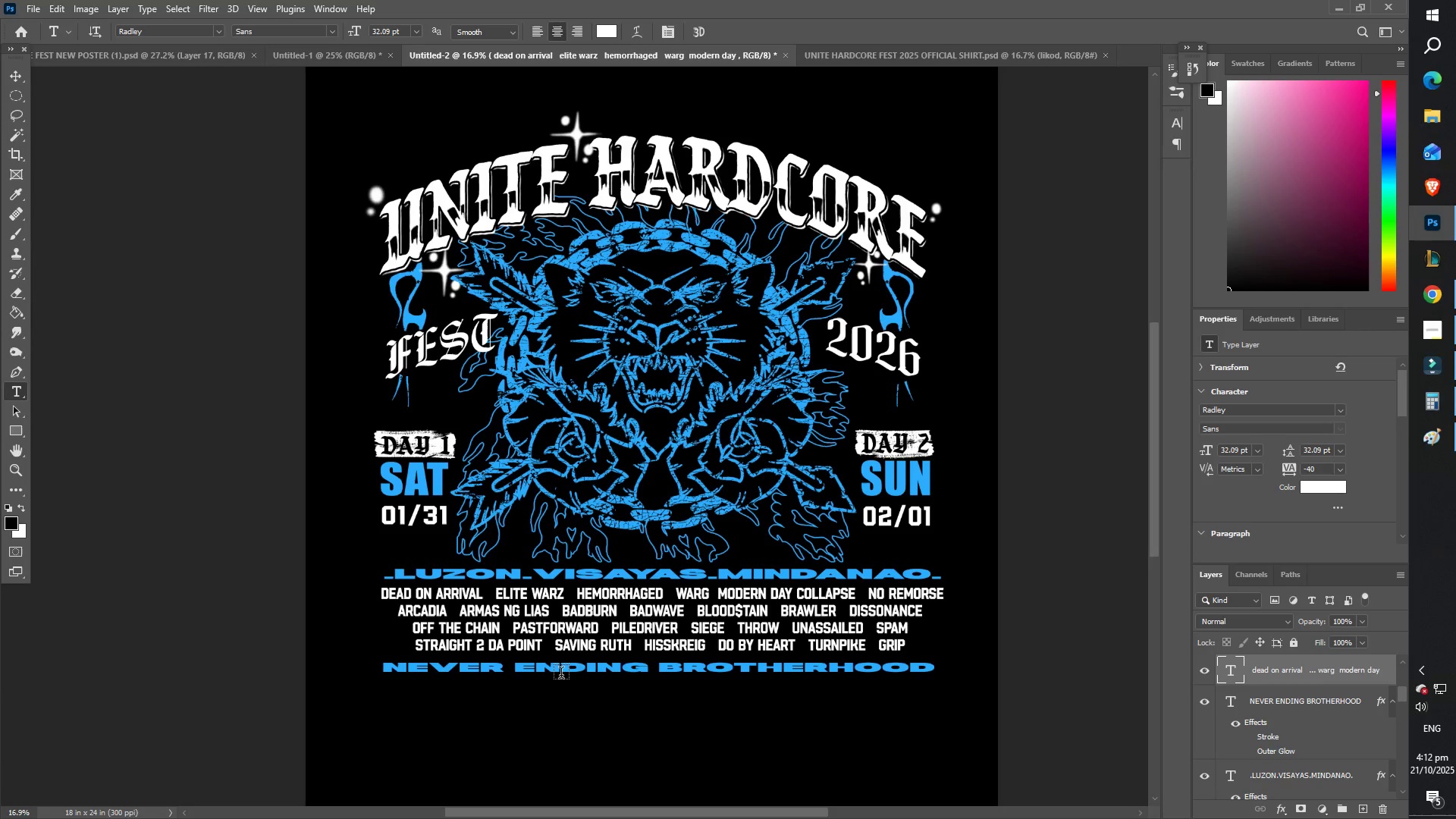 
type(ZZ)
 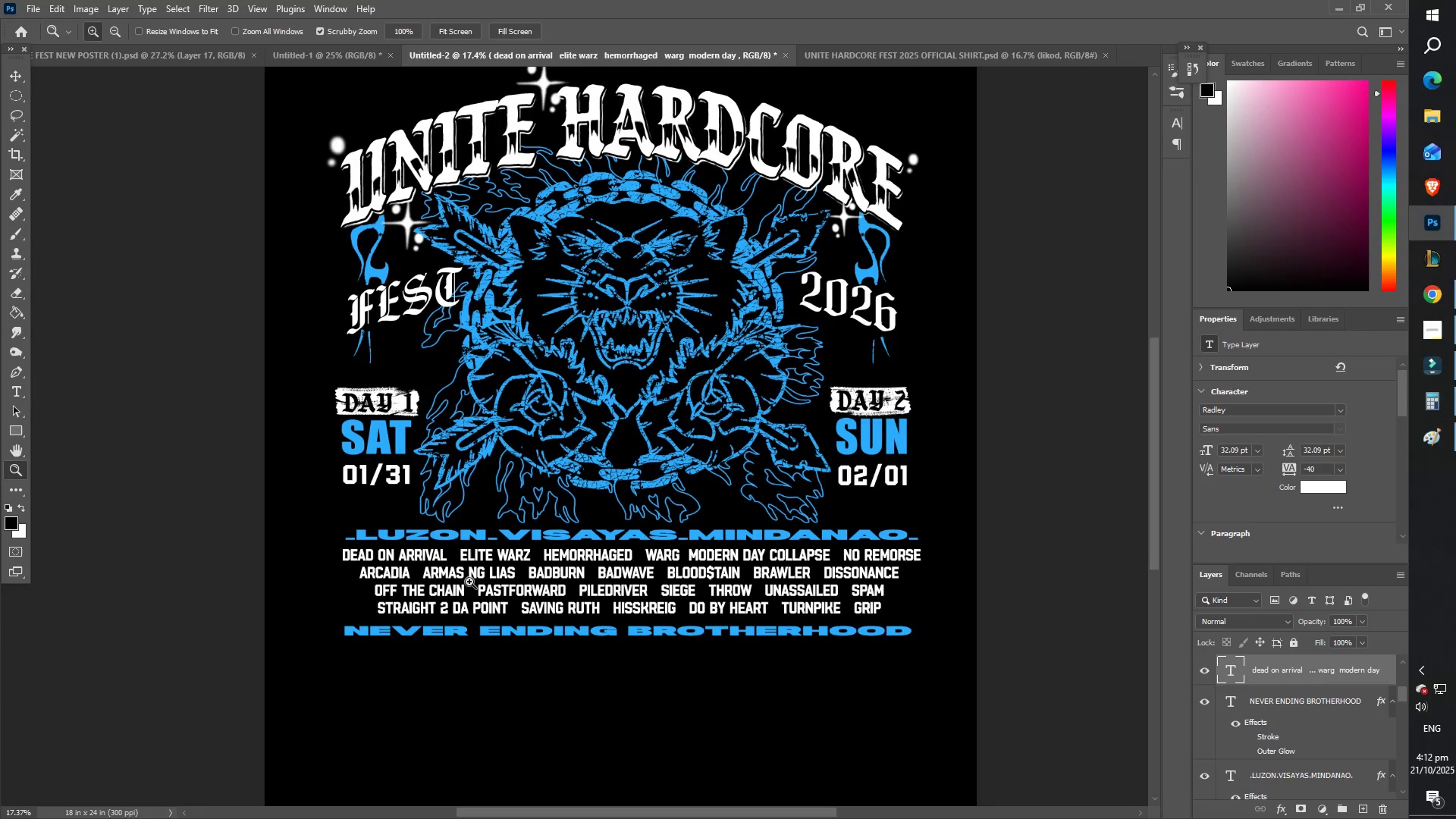 
scroll: coordinate [472, 601], scroll_direction: up, amount: 6.0
 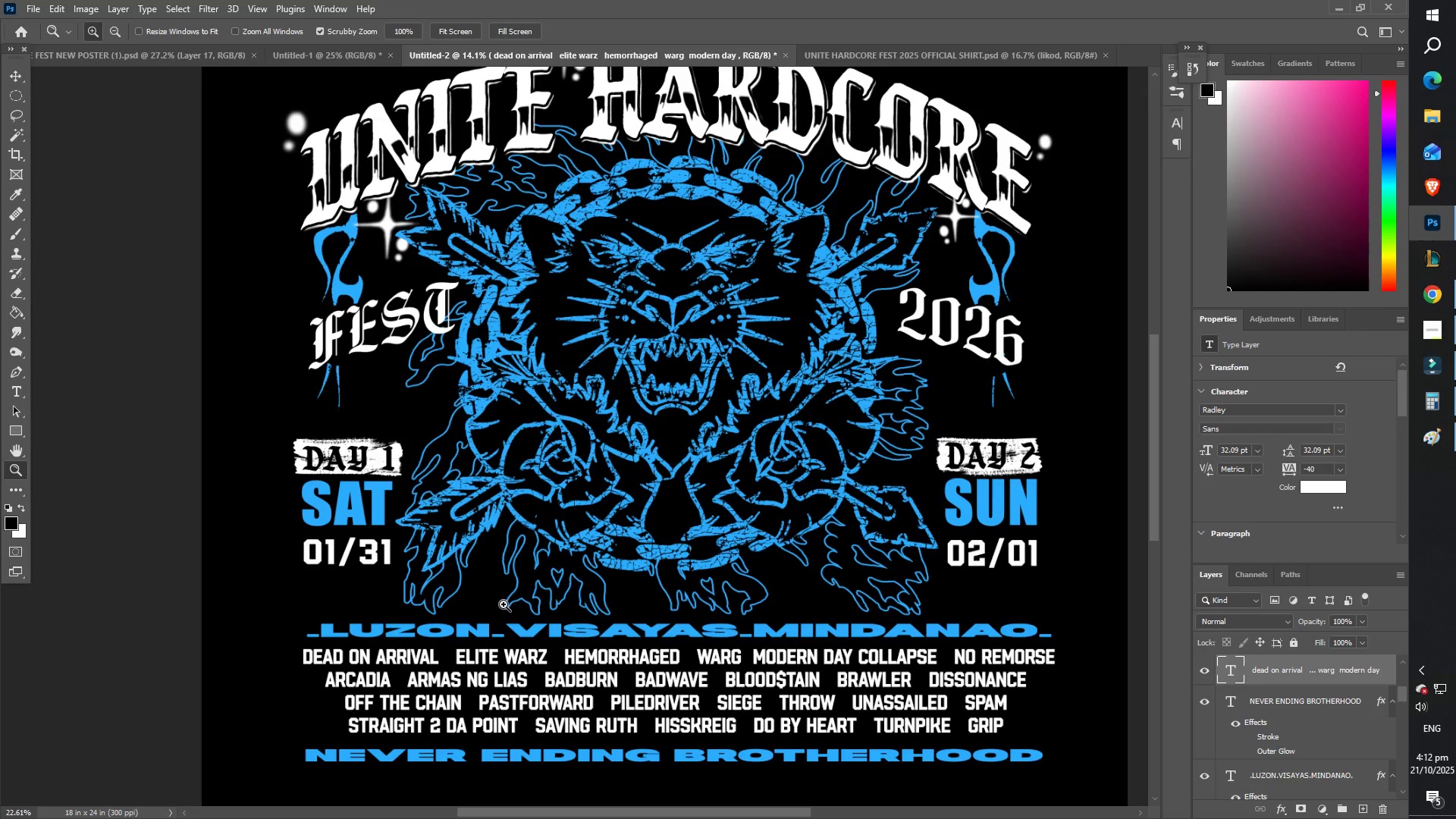 
scroll: coordinate [531, 600], scroll_direction: down, amount: 11.0
 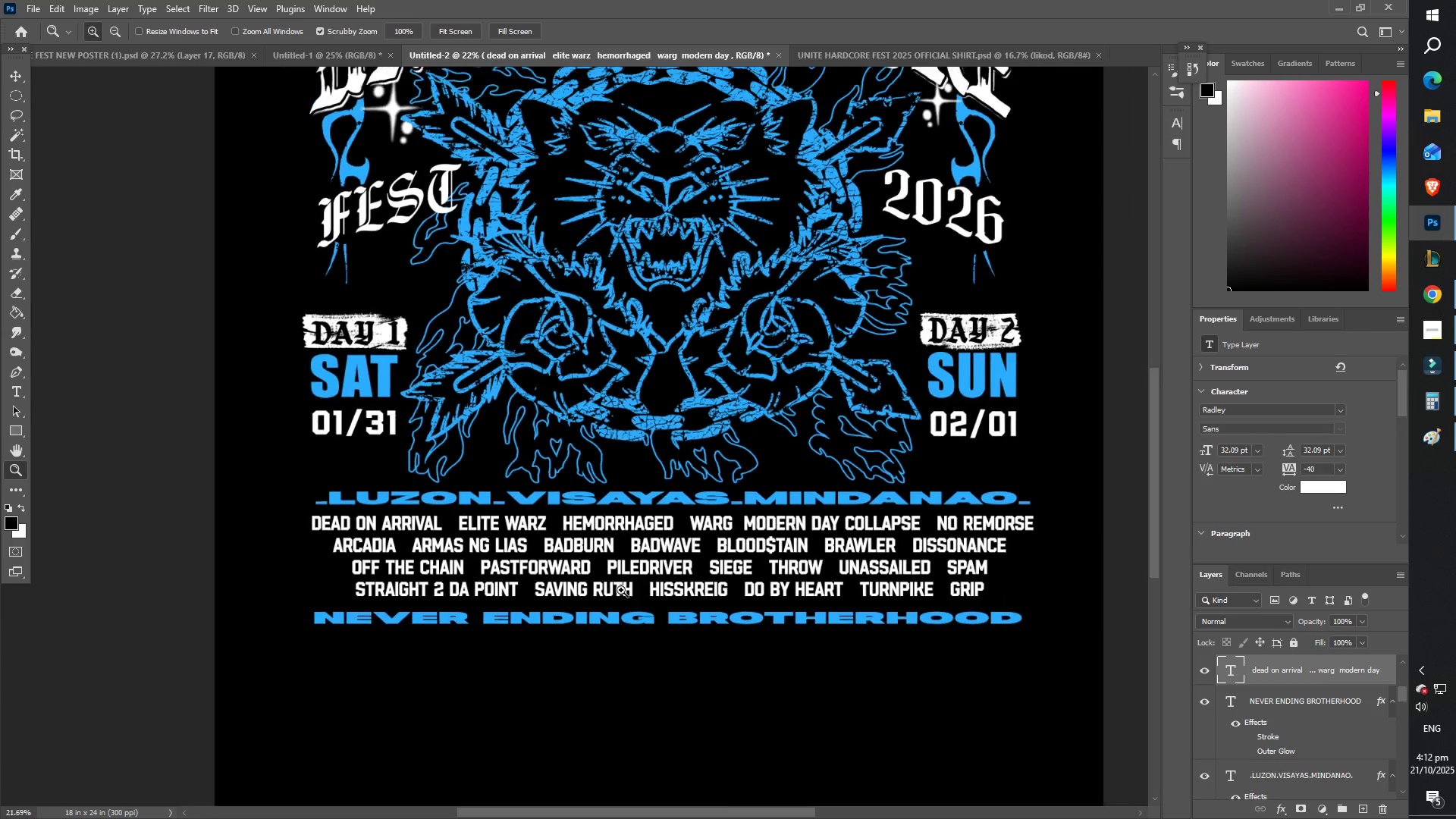 
scroll: coordinate [611, 566], scroll_direction: none, amount: 0.0
 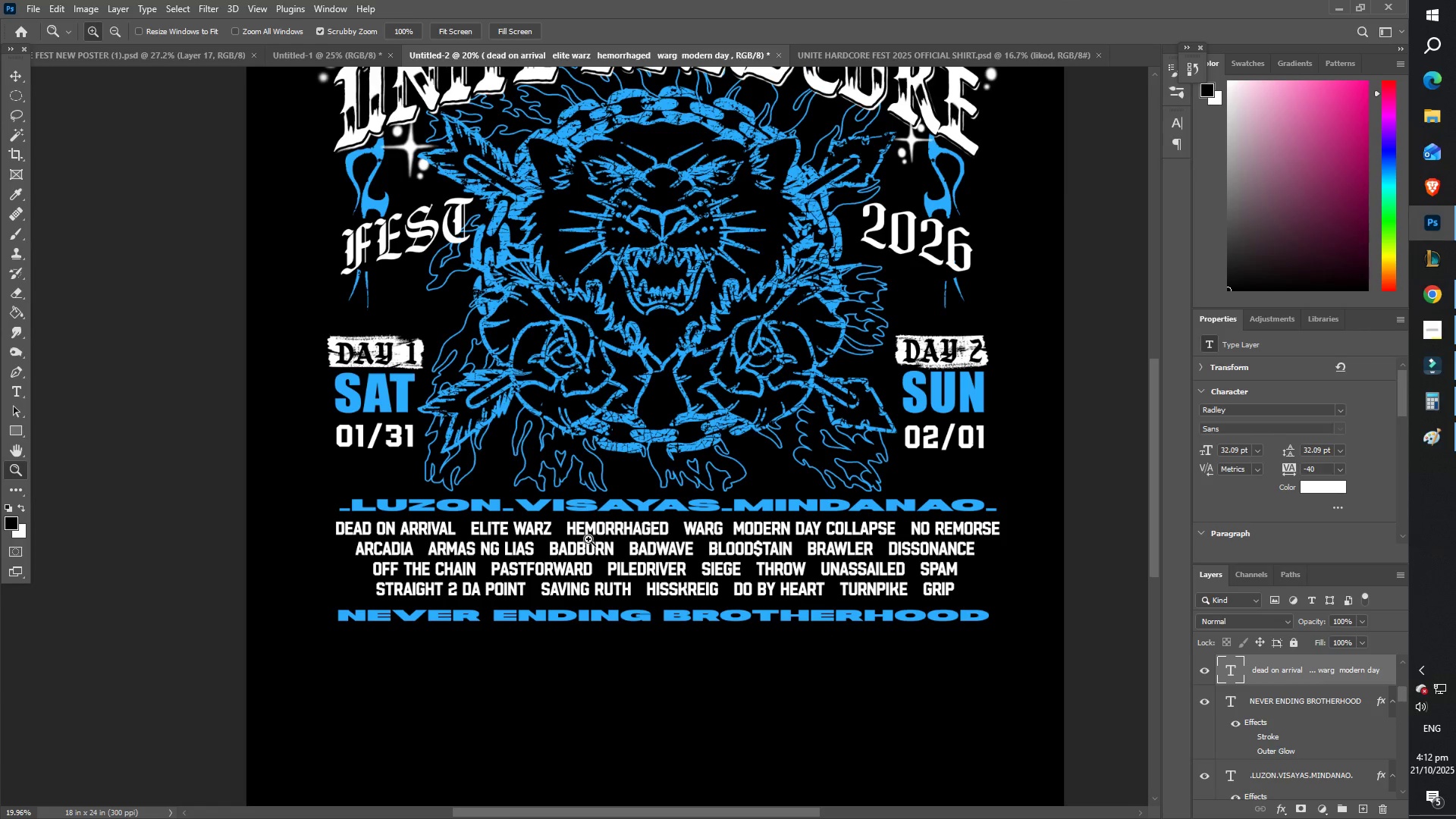 
scroll: coordinate [588, 535], scroll_direction: down, amount: 6.0
 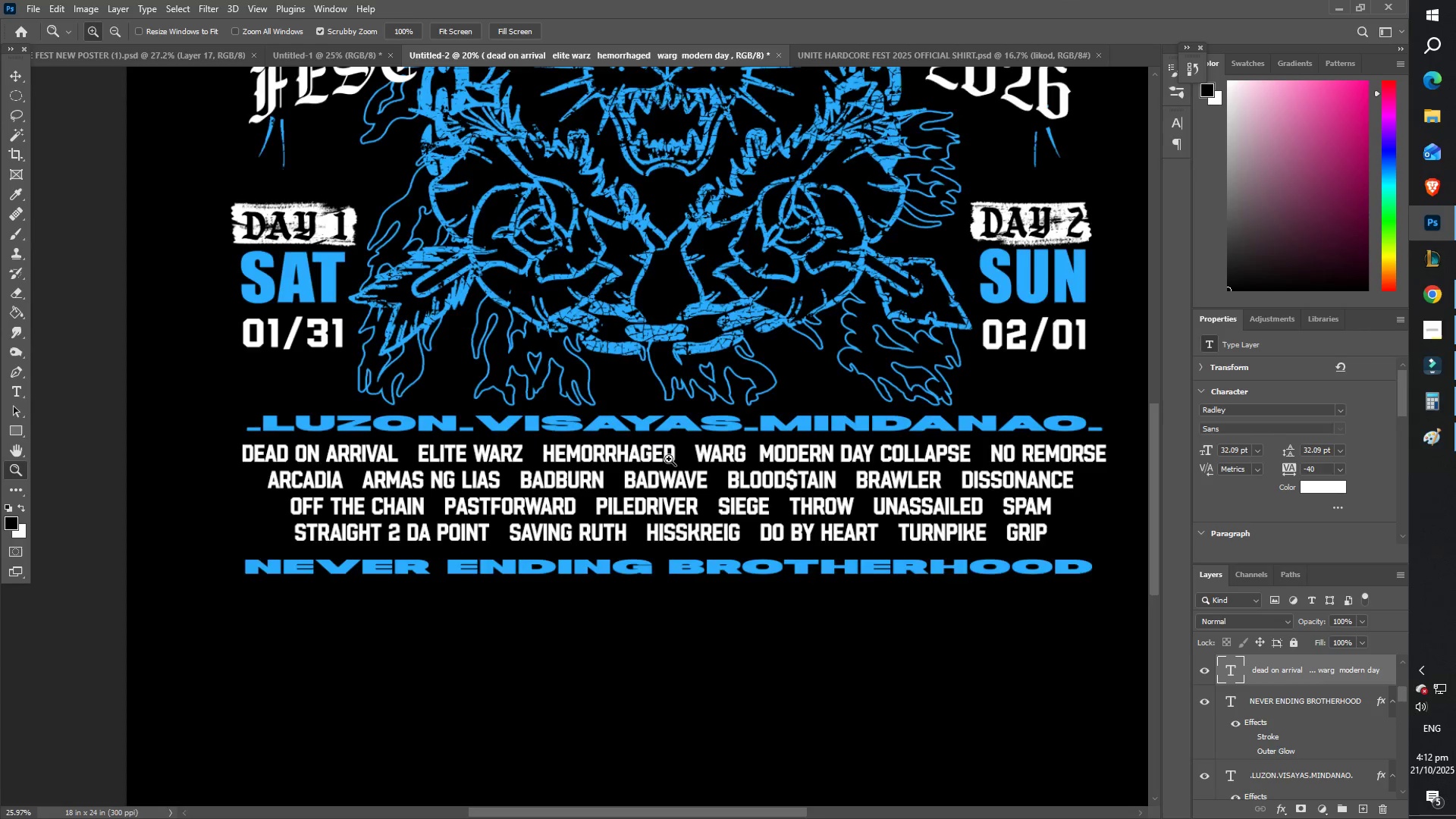 
scroll: coordinate [650, 430], scroll_direction: up, amount: 9.0
 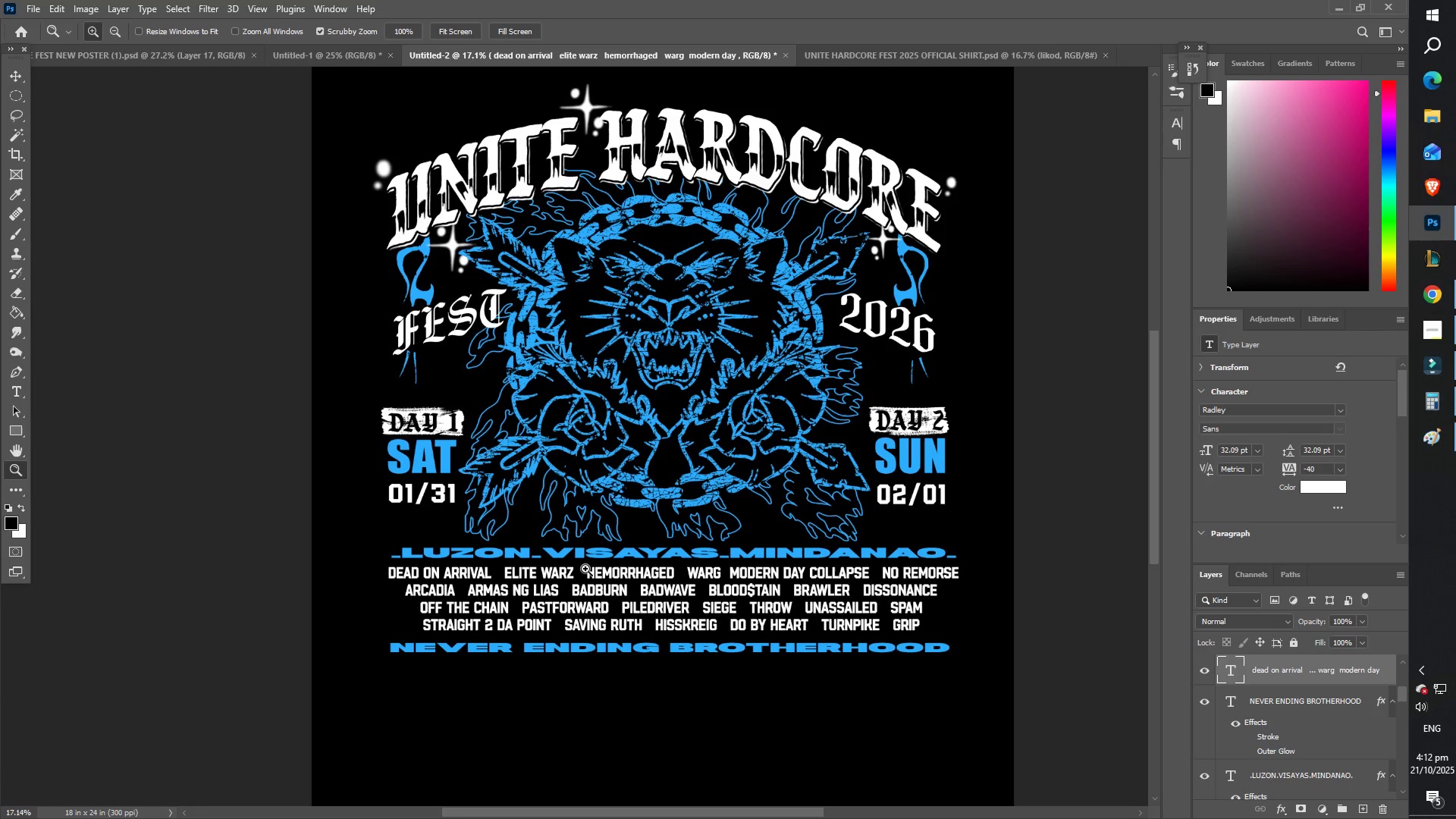 
scroll: coordinate [598, 652], scroll_direction: down, amount: 7.0
 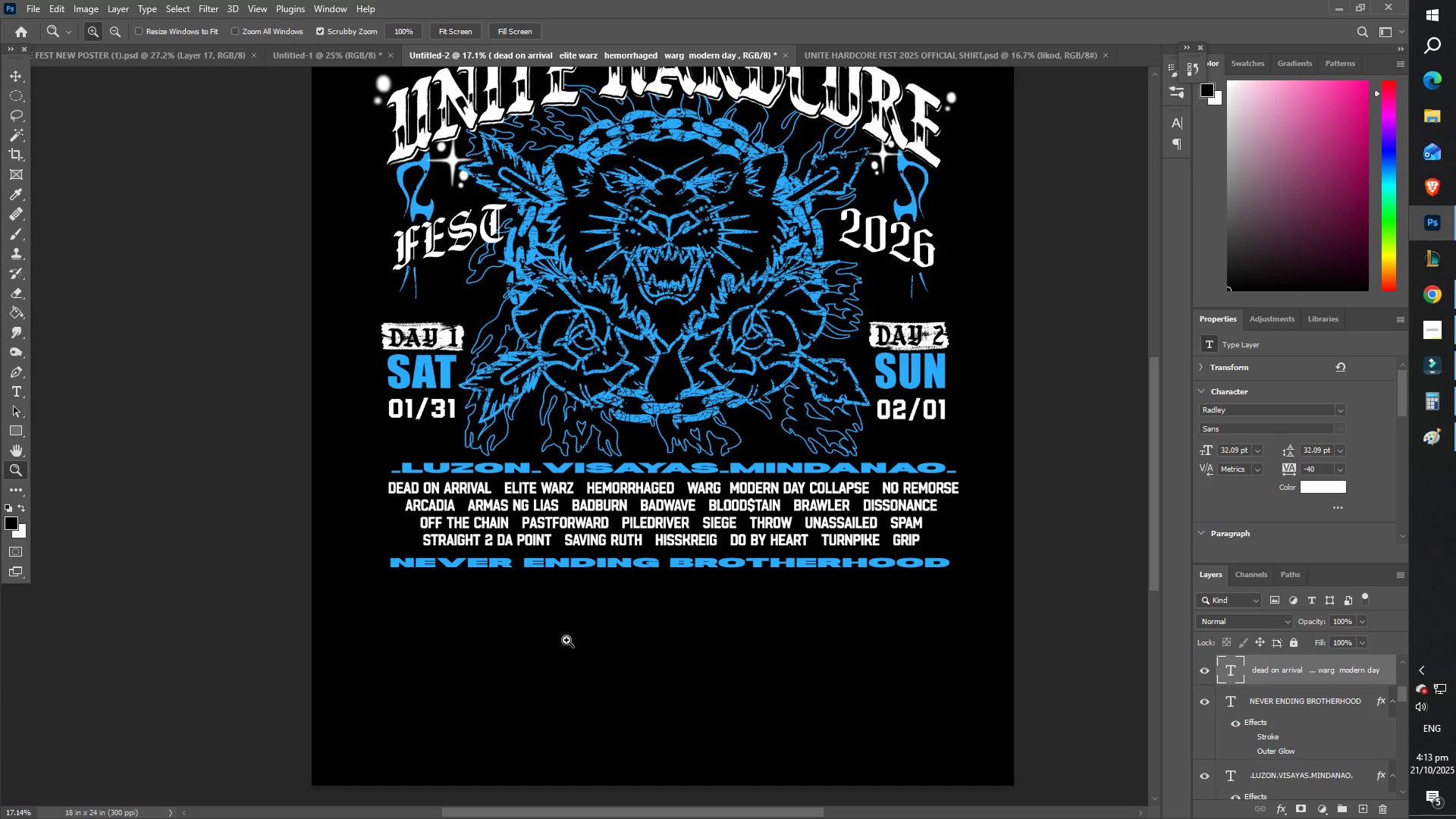 
type(TT)
 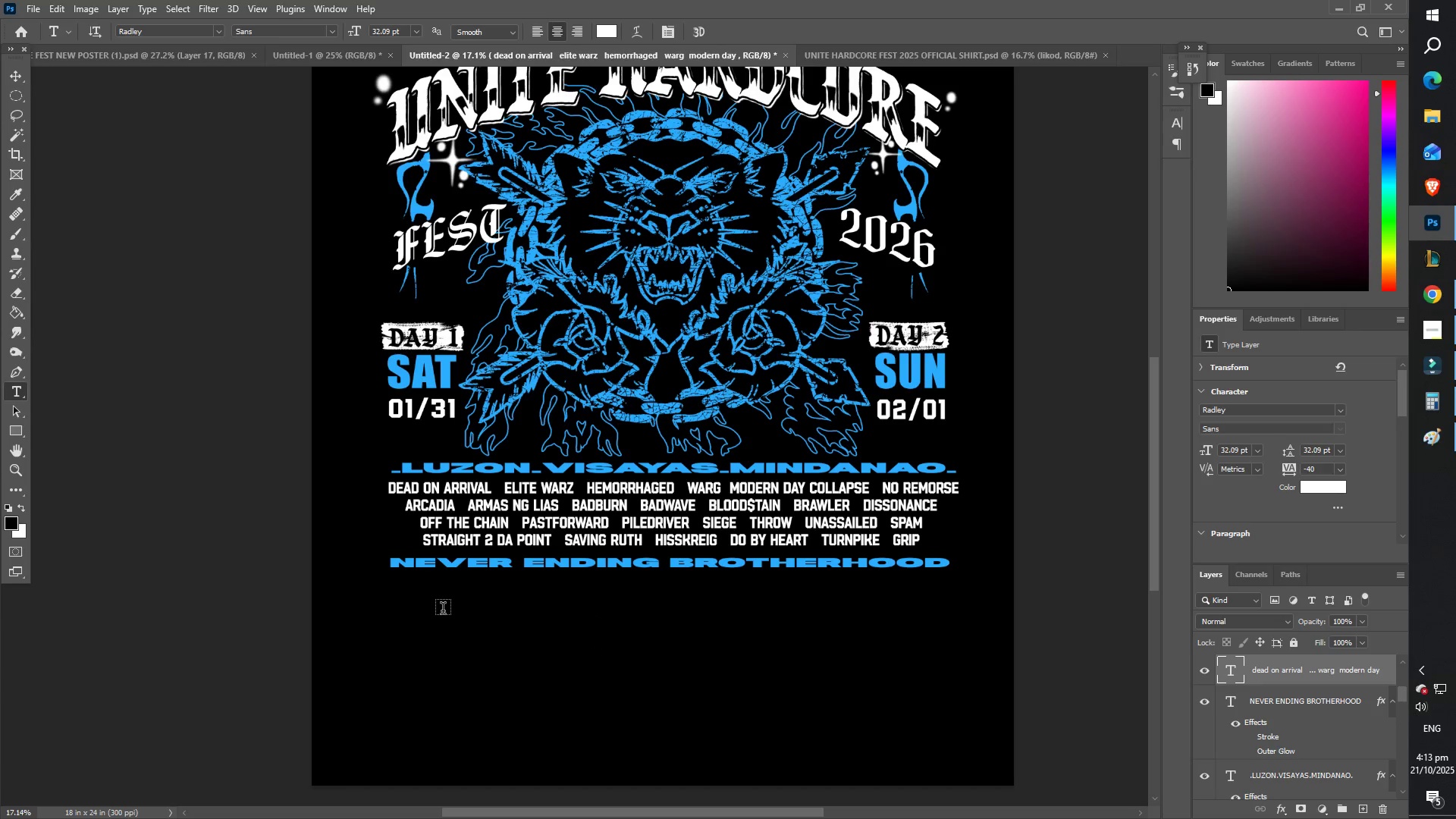 
scroll: coordinate [447, 612], scroll_direction: up, amount: 2.0
 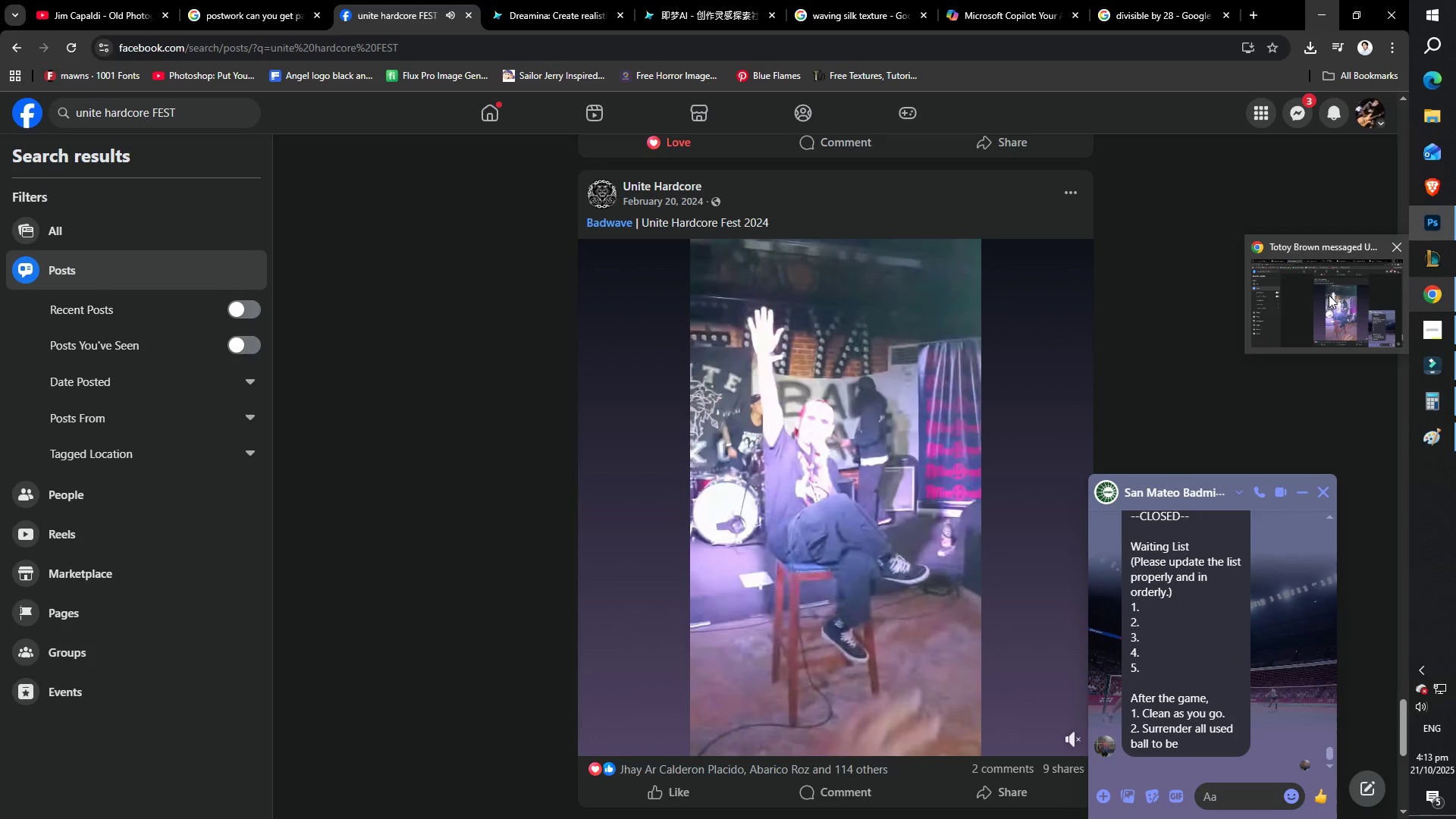 
wait(5.54)
 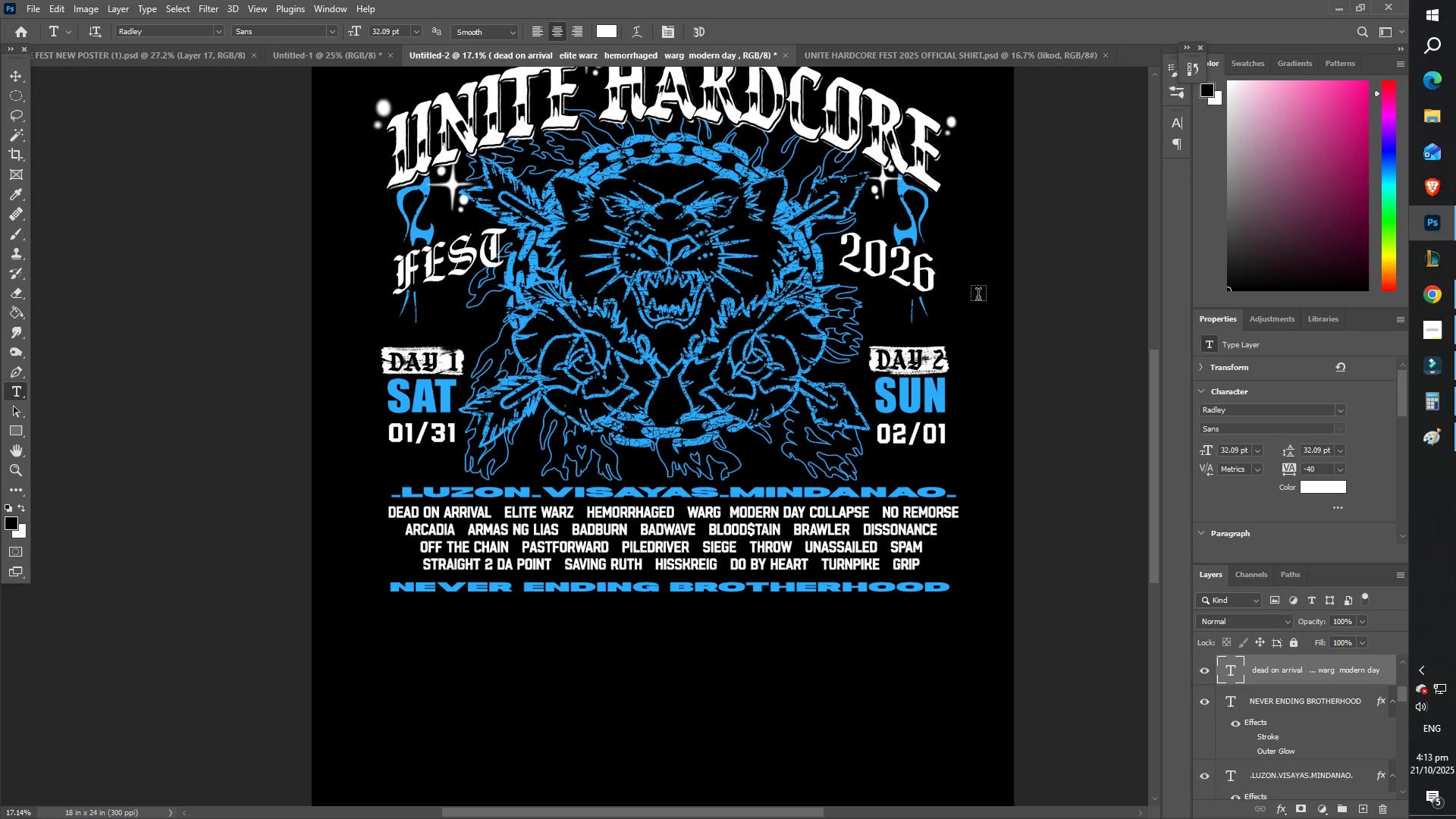 
left_click([1291, 115])
 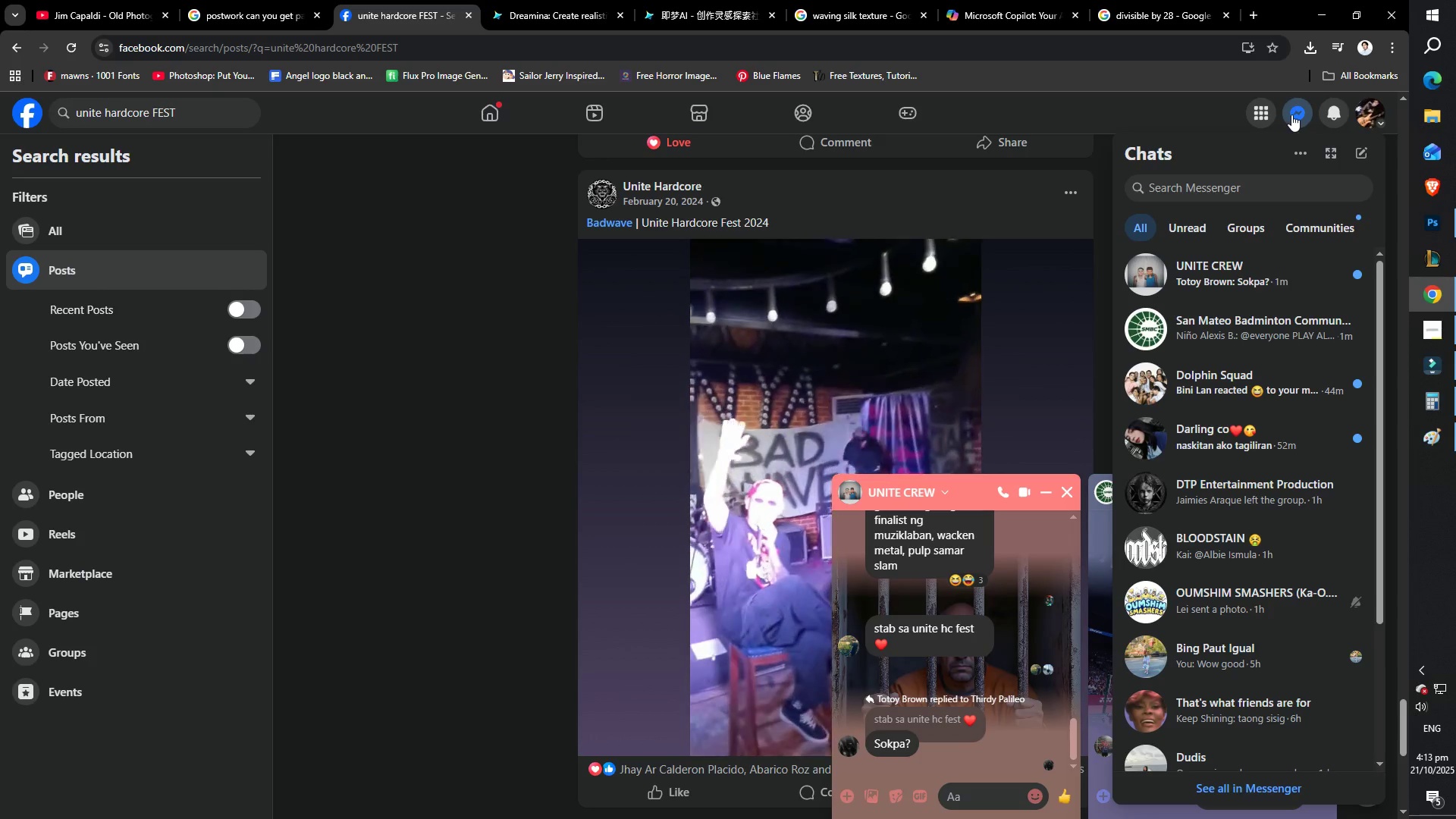 
left_click([1291, 115])
 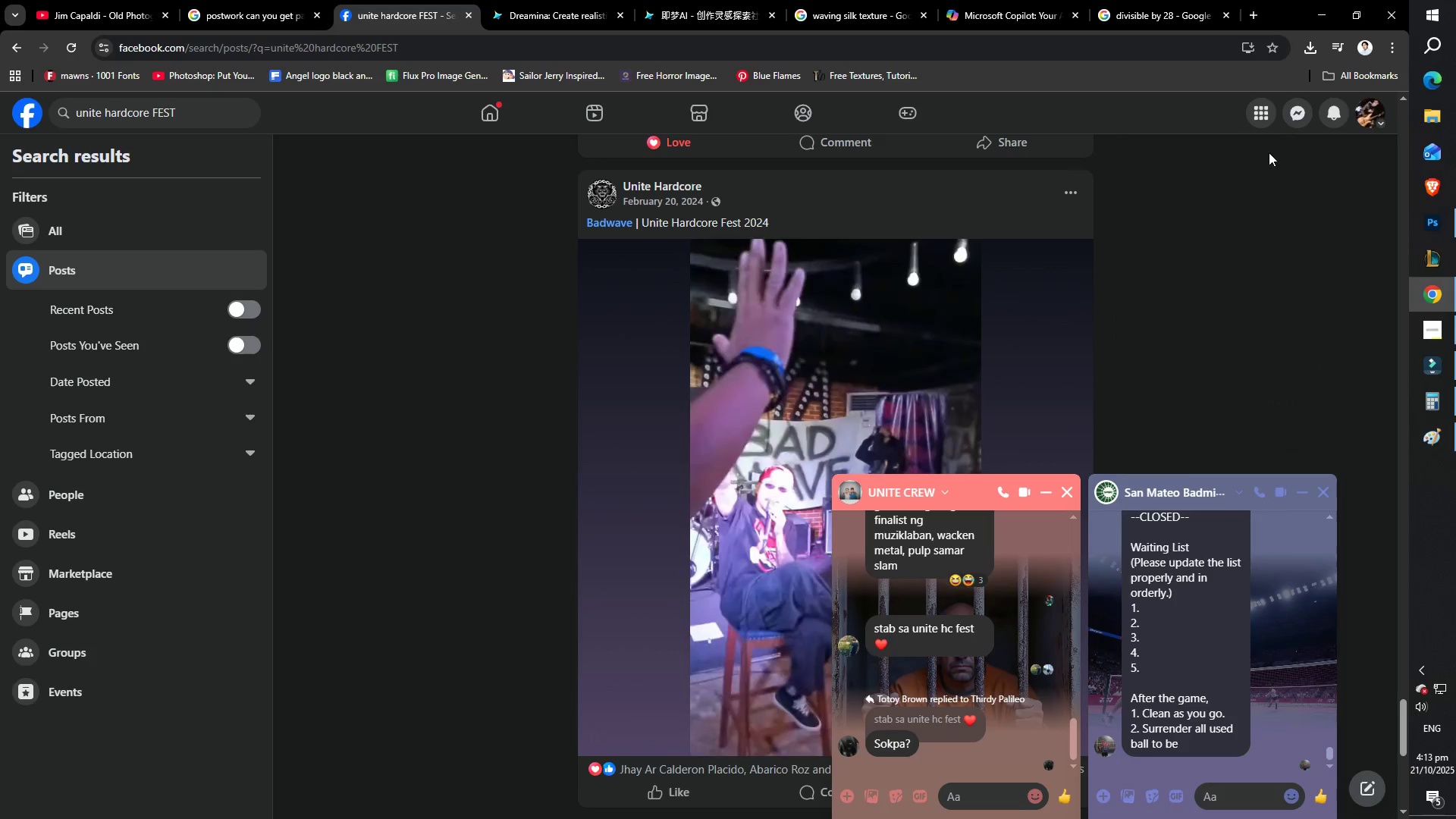 
scroll: coordinate [570, 479], scroll_direction: down, amount: 9.0
 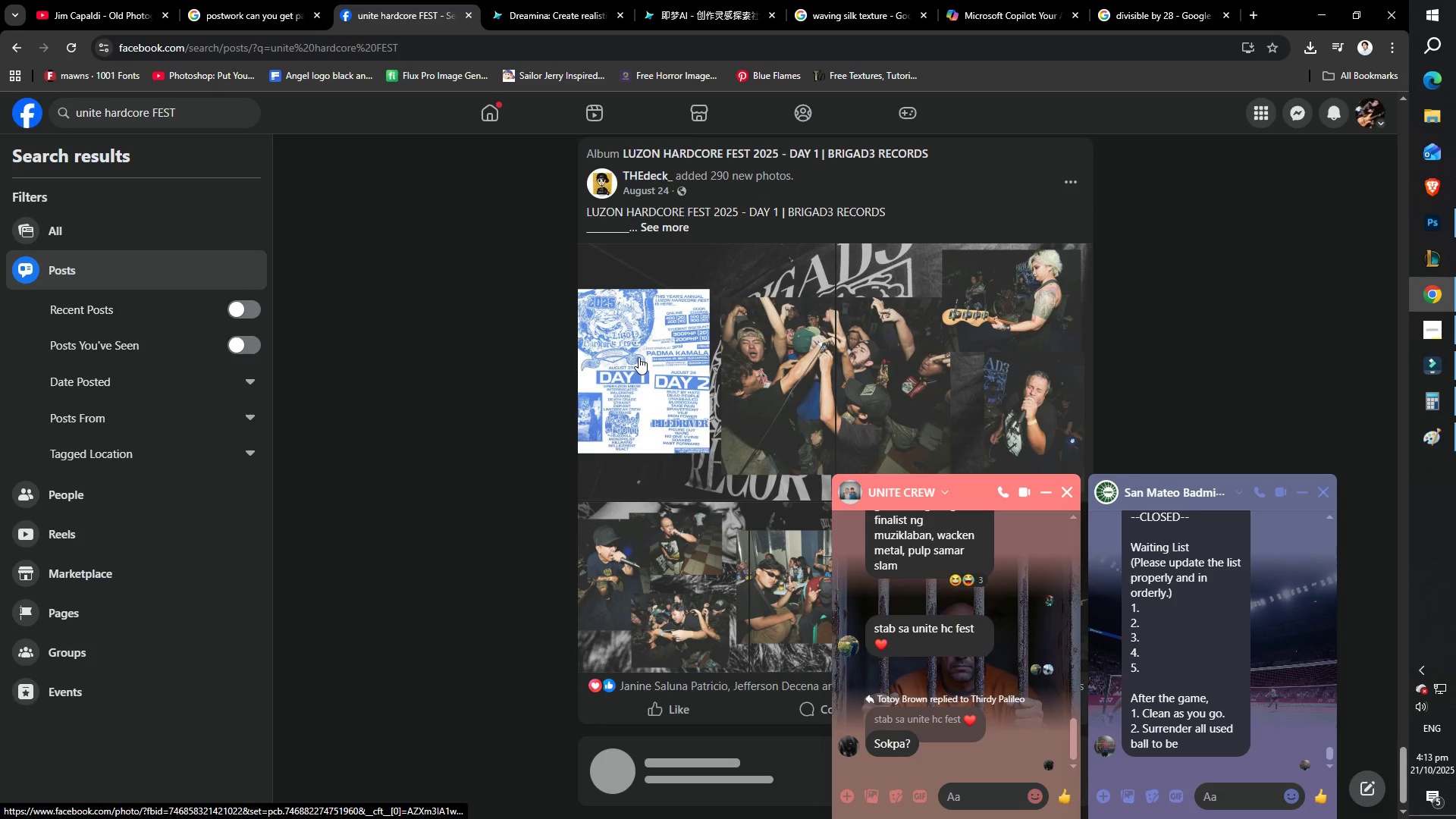 
left_click([639, 353])
 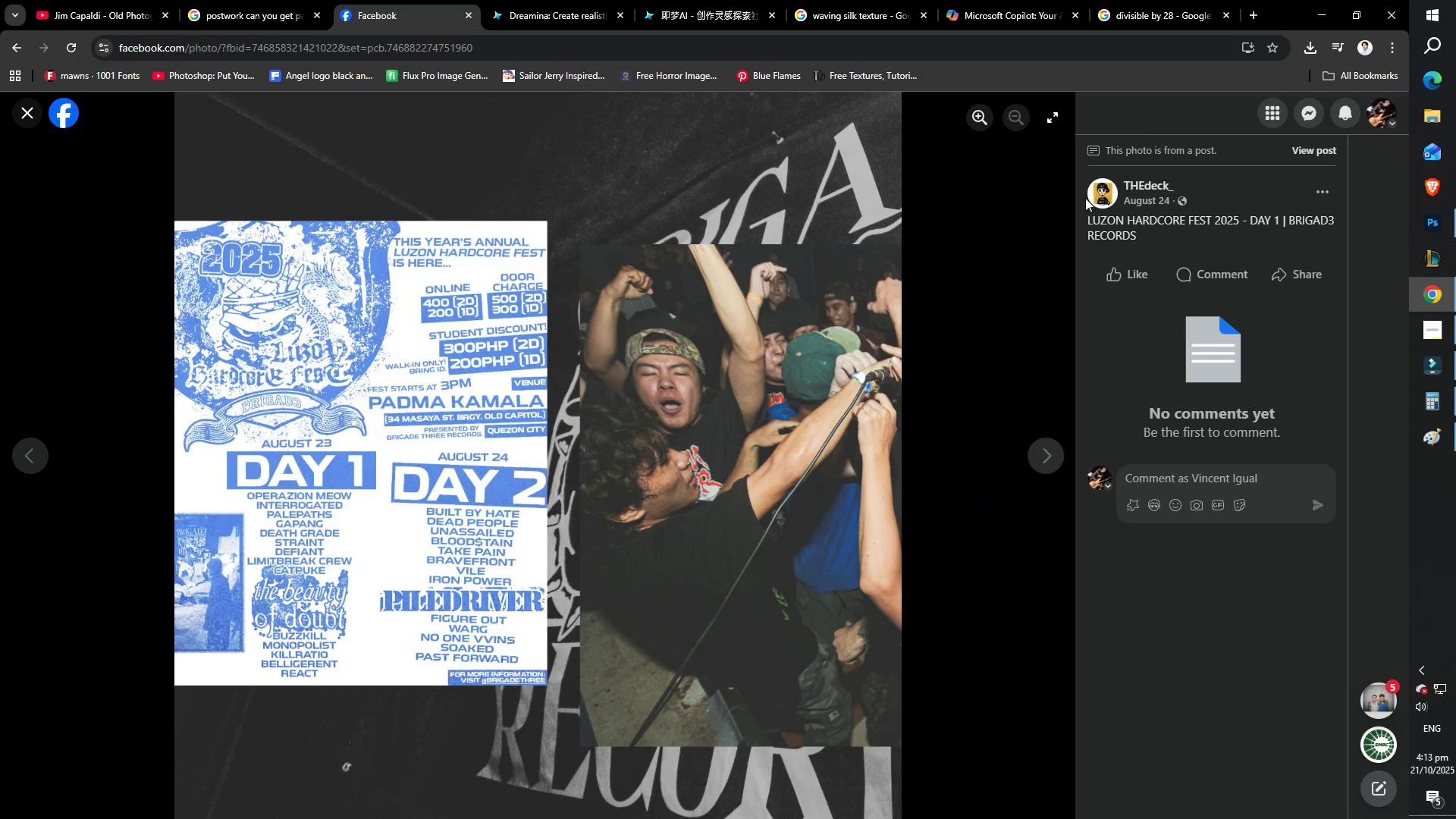 
wait(6.03)
 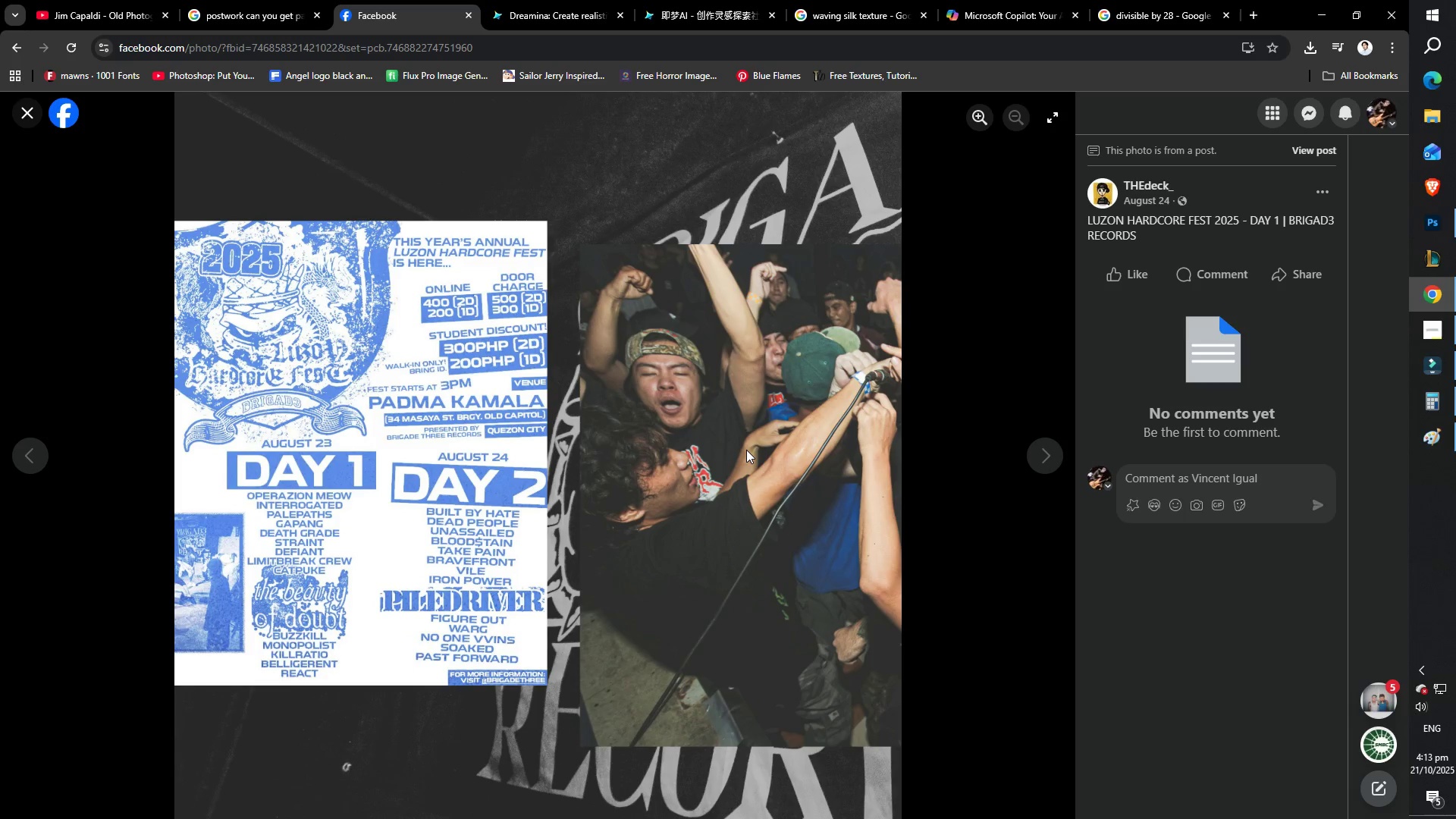 
left_click([13, 115])
 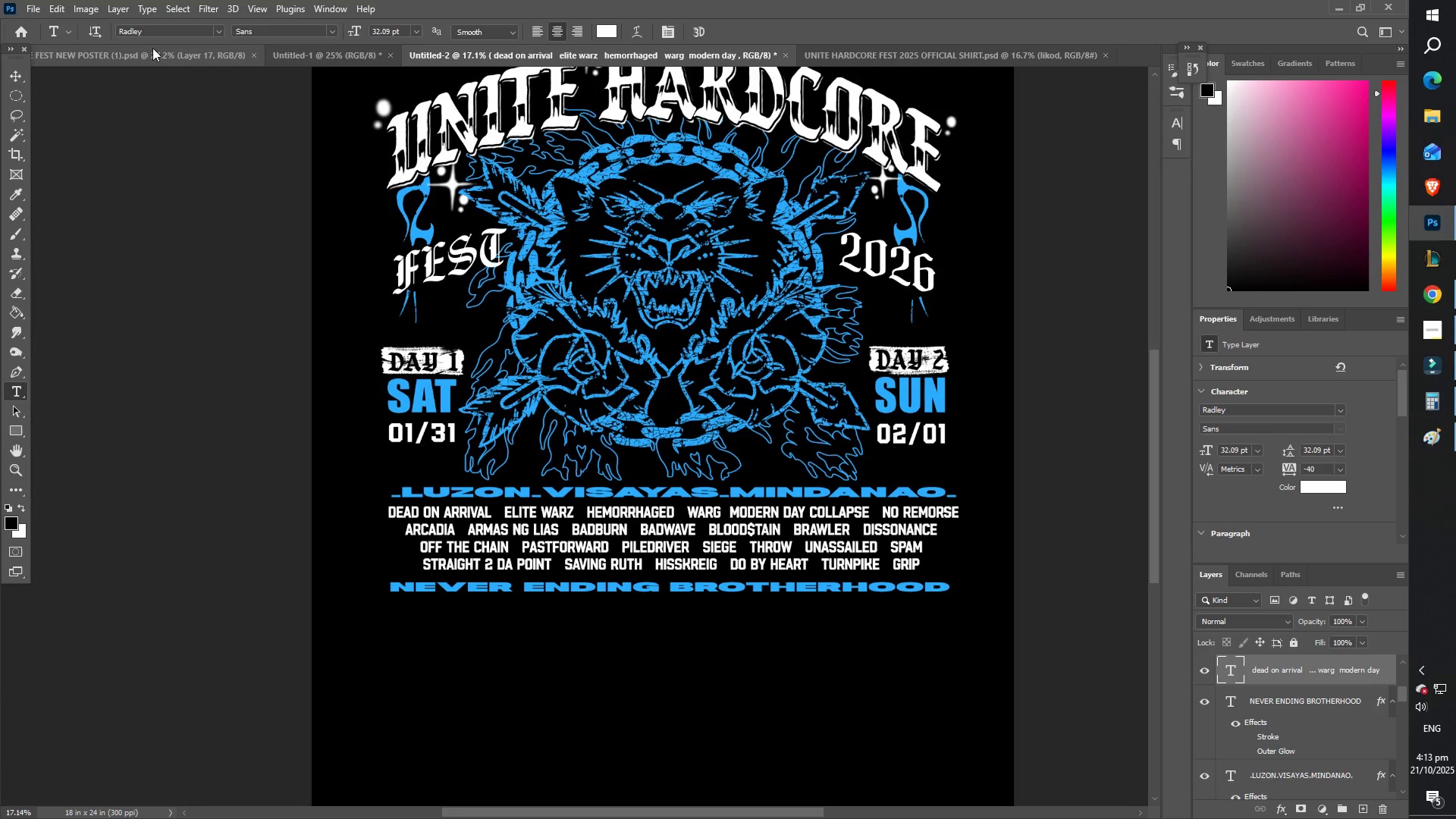 
left_click([28, 10])
 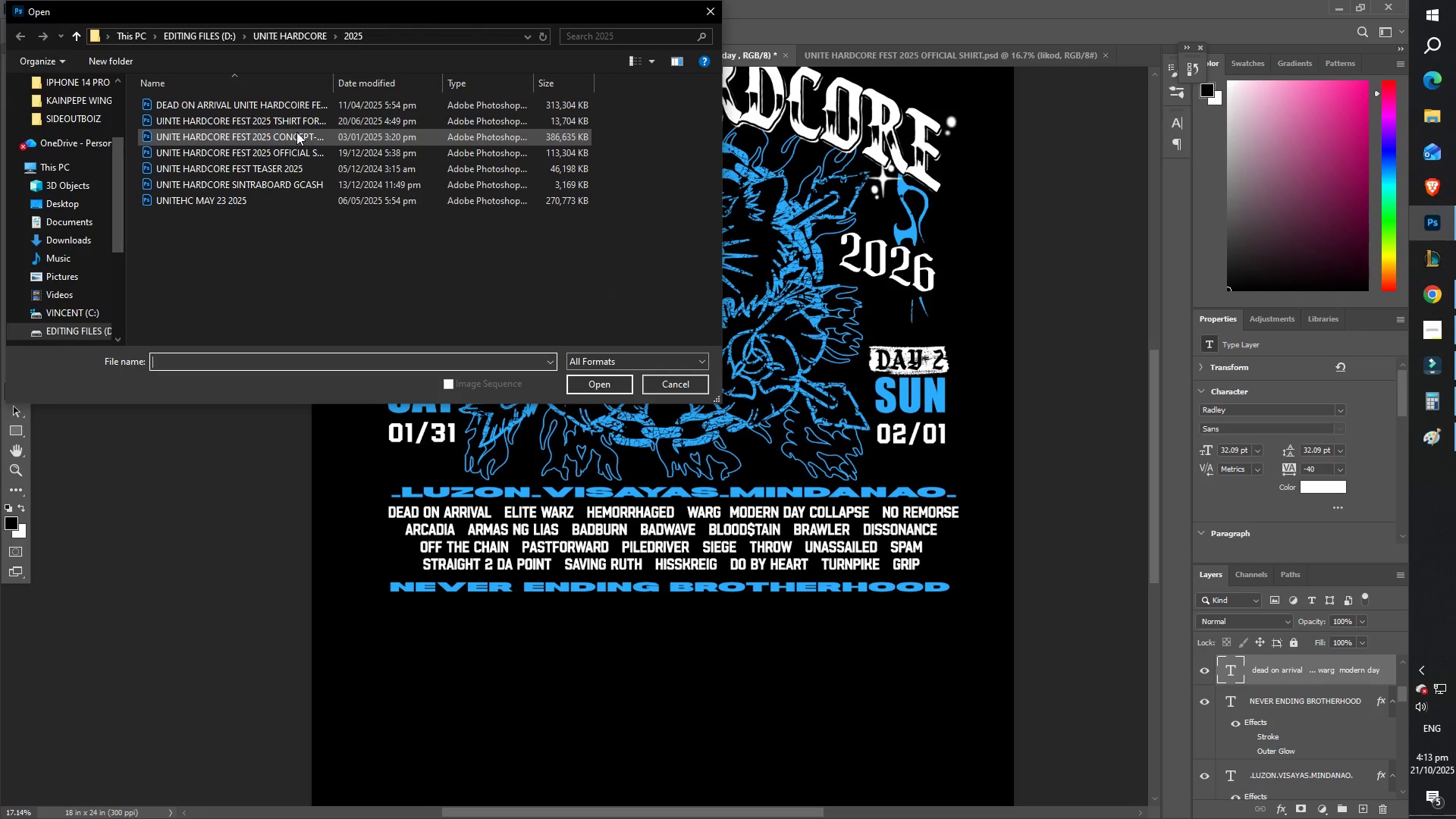 
wait(7.1)
 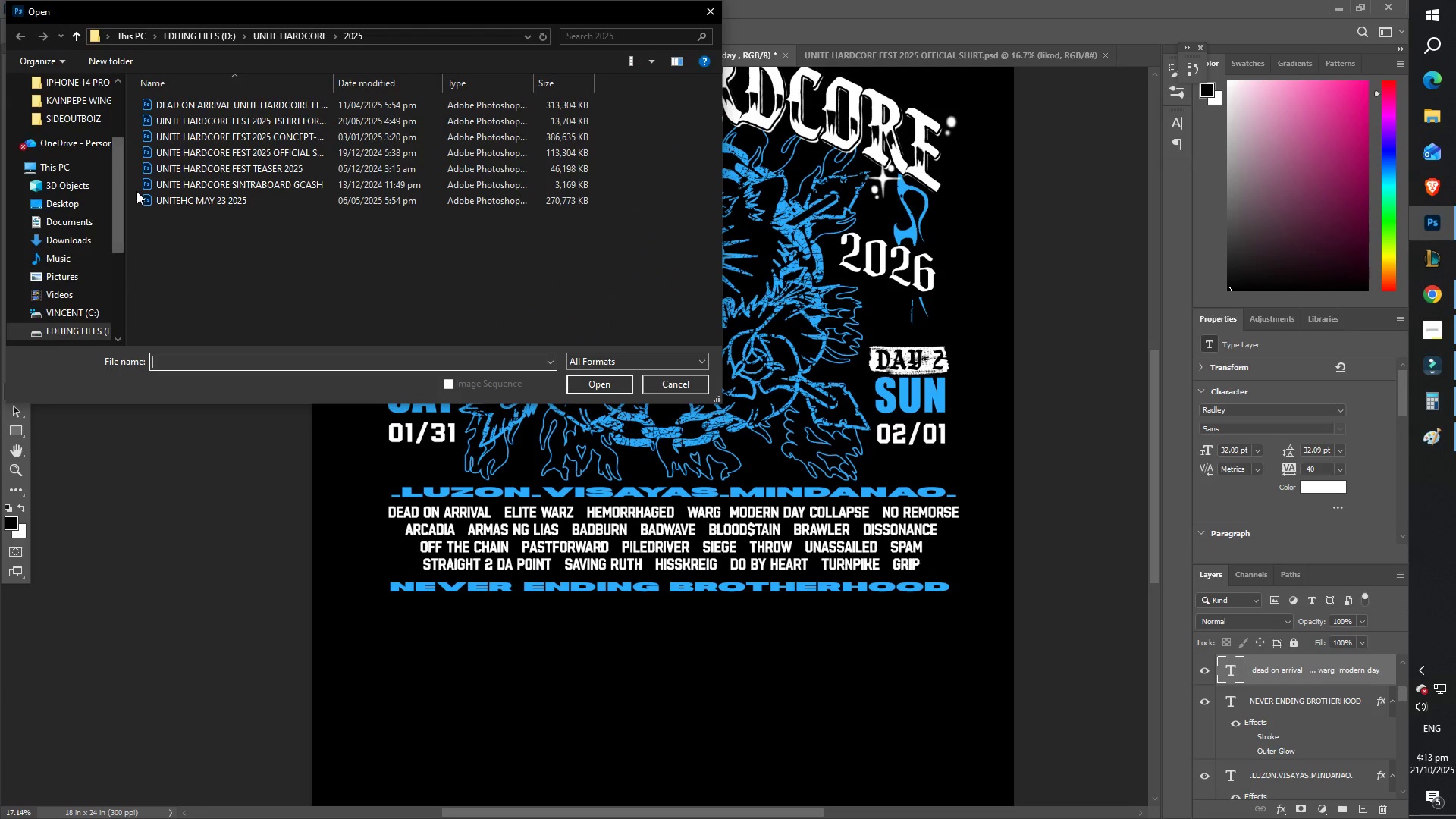 
left_click([590, 384])
 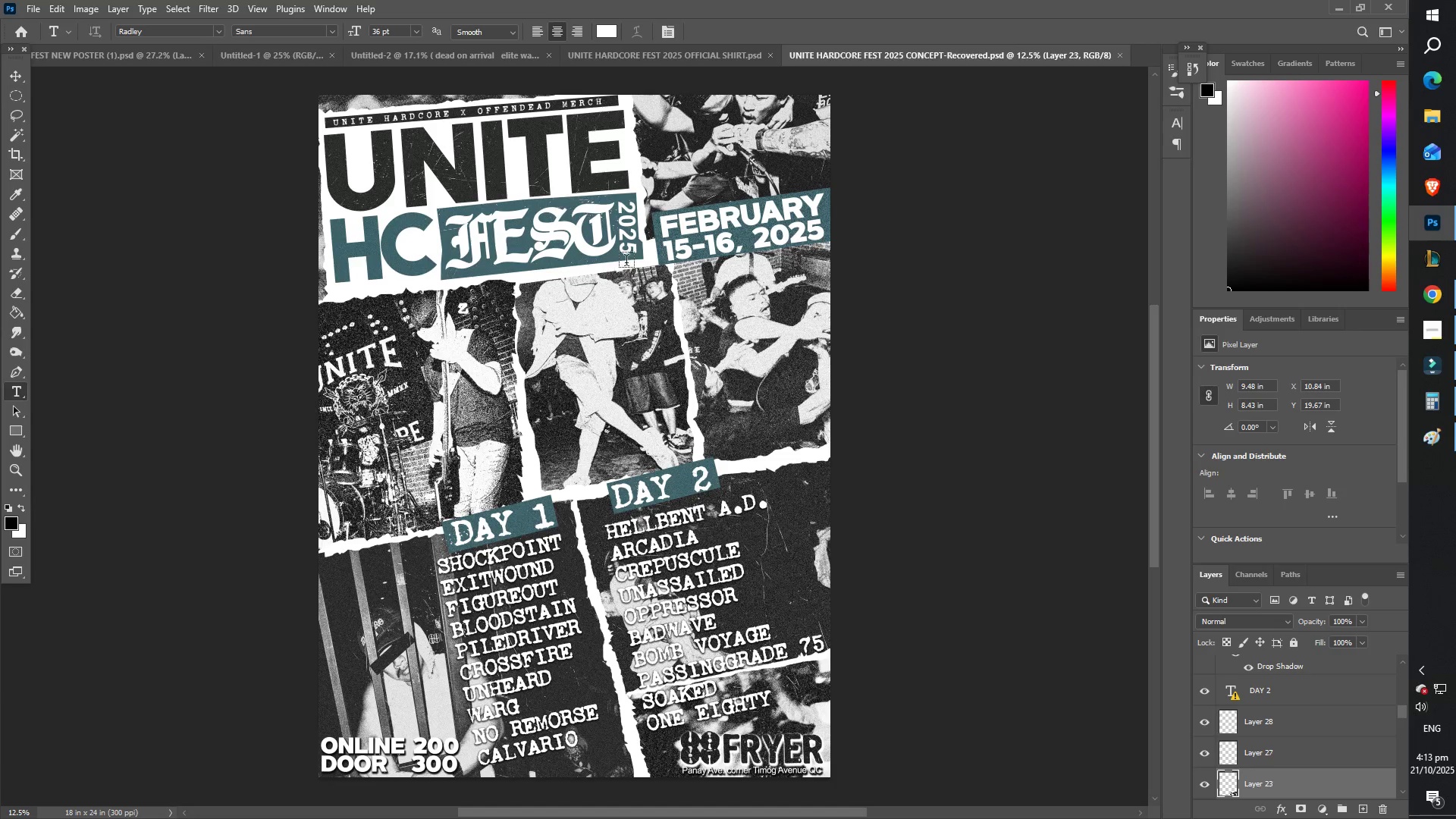 
wait(7.28)
 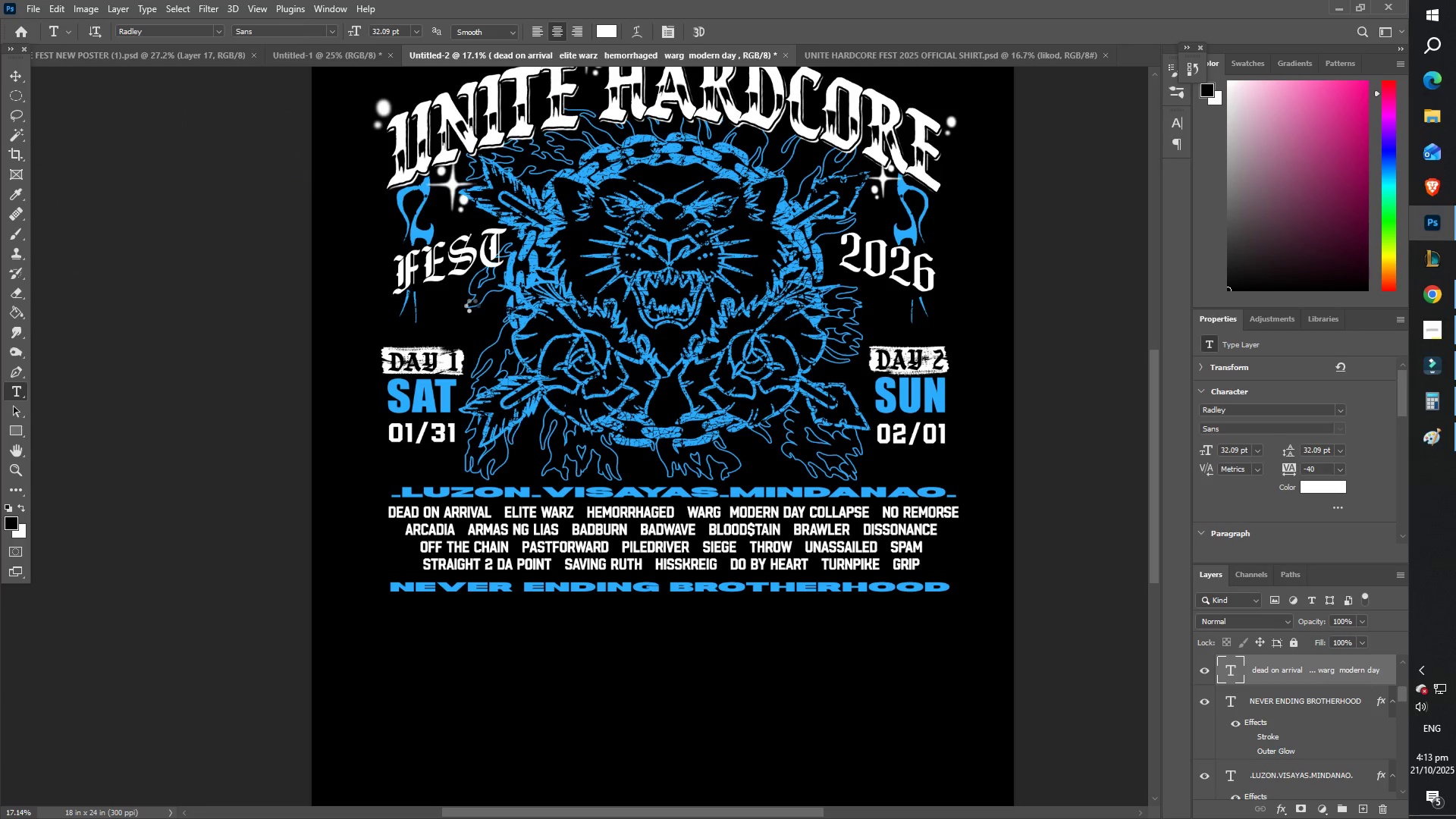 
left_click([704, 52])
 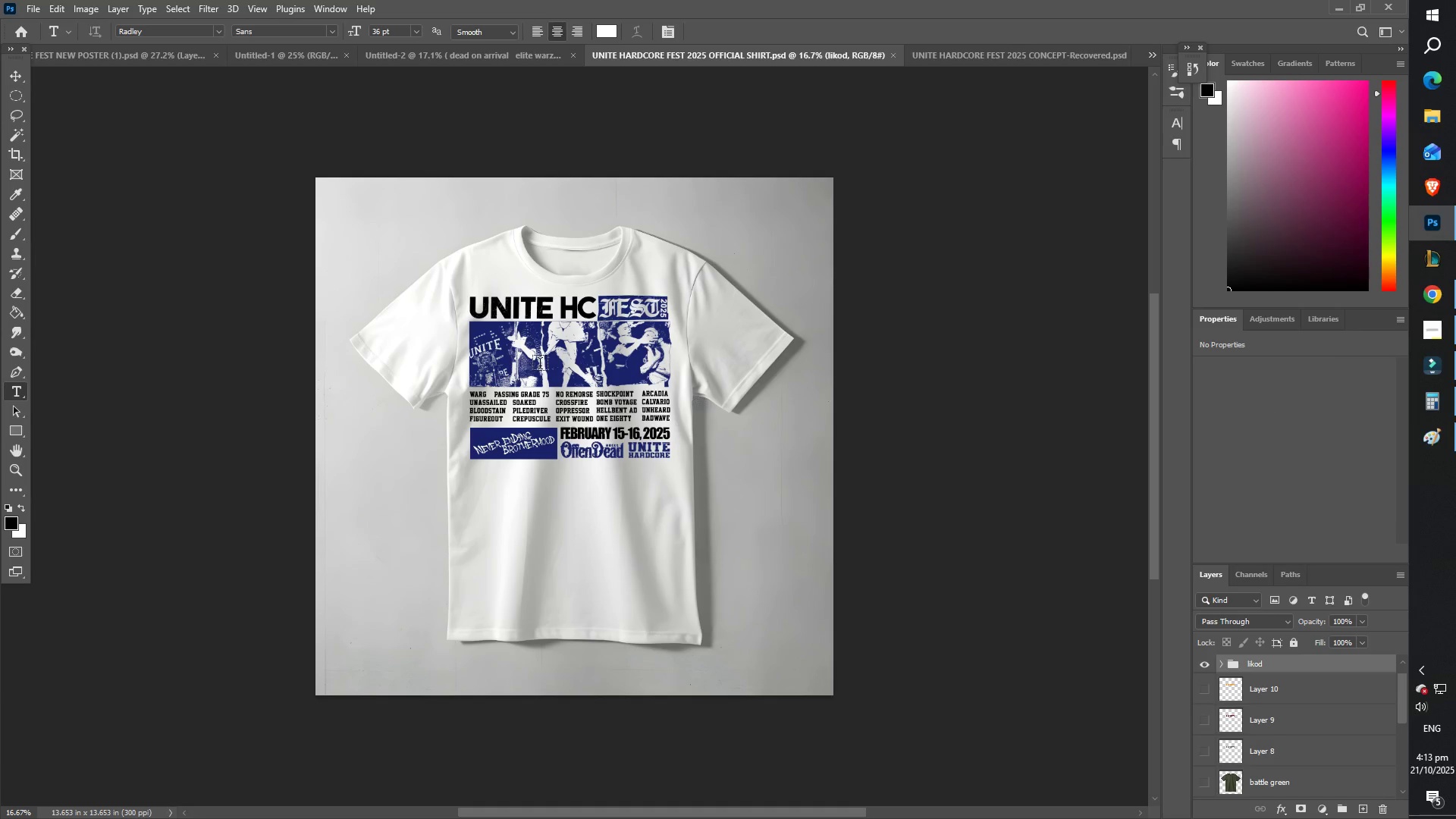 
type(ZZ)
 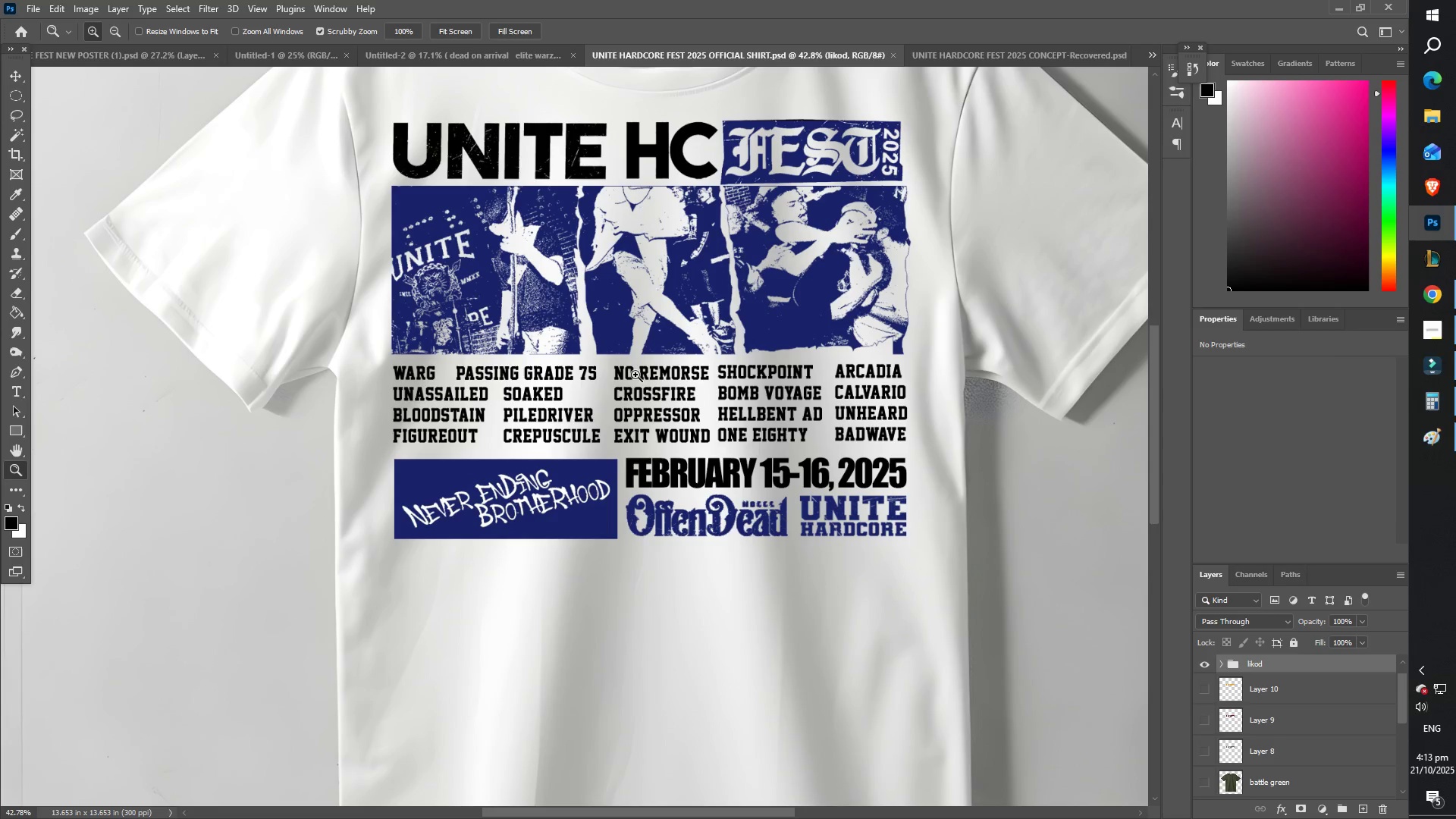 
scroll: coordinate [604, 349], scroll_direction: up, amount: 3.0
 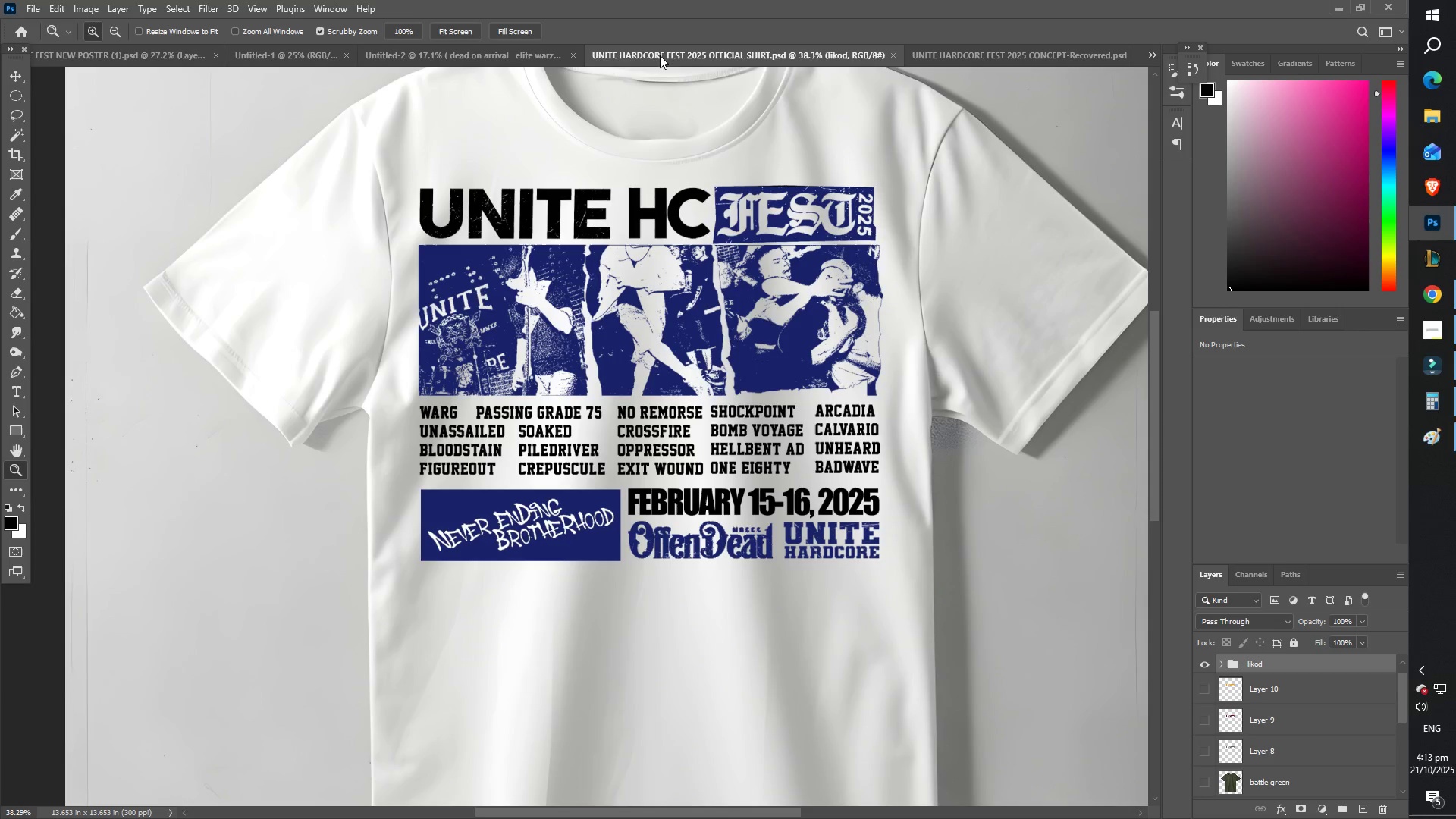 
left_click([477, 58])
 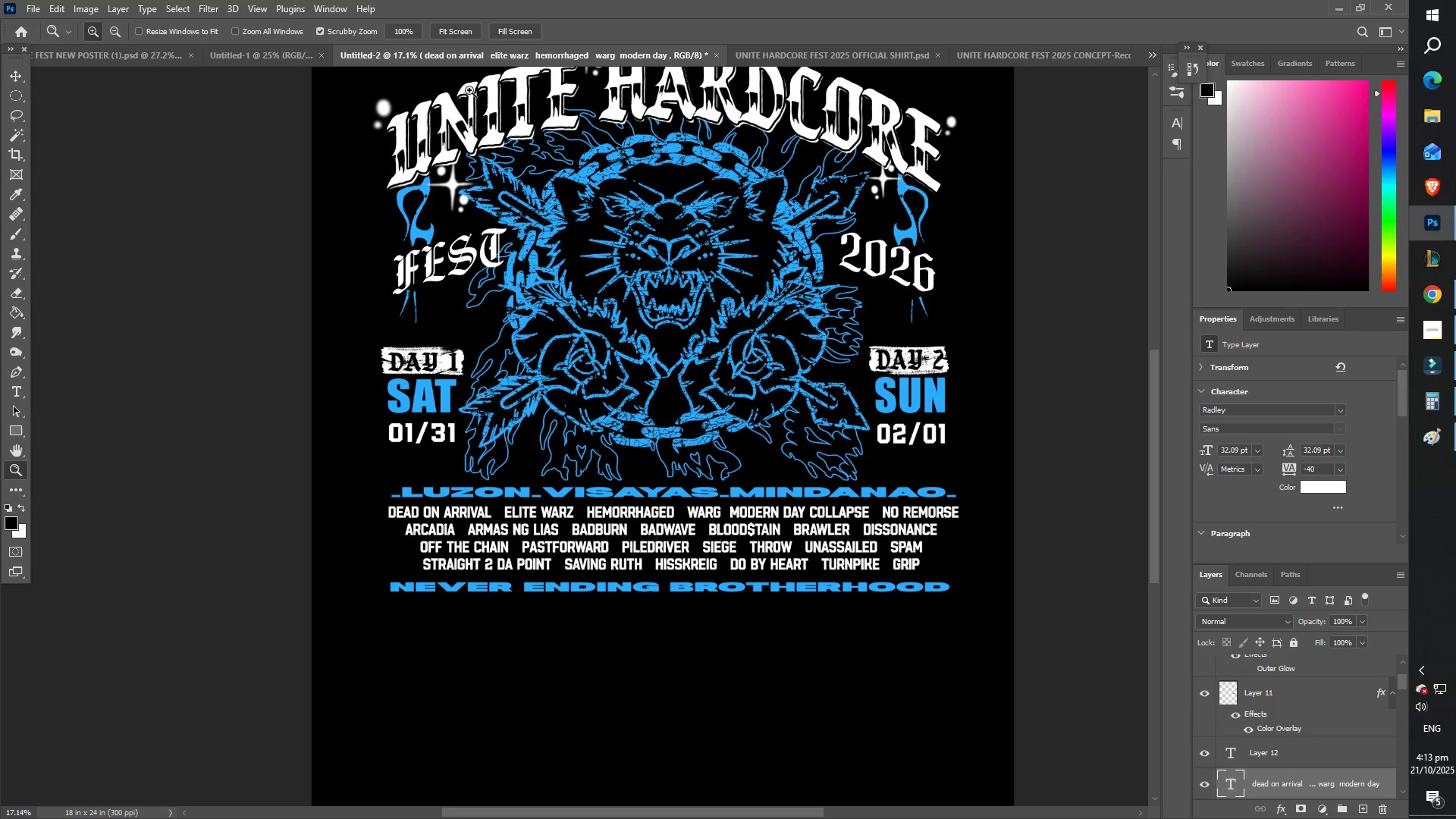 
scroll: coordinate [610, 438], scroll_direction: down, amount: 2.0
 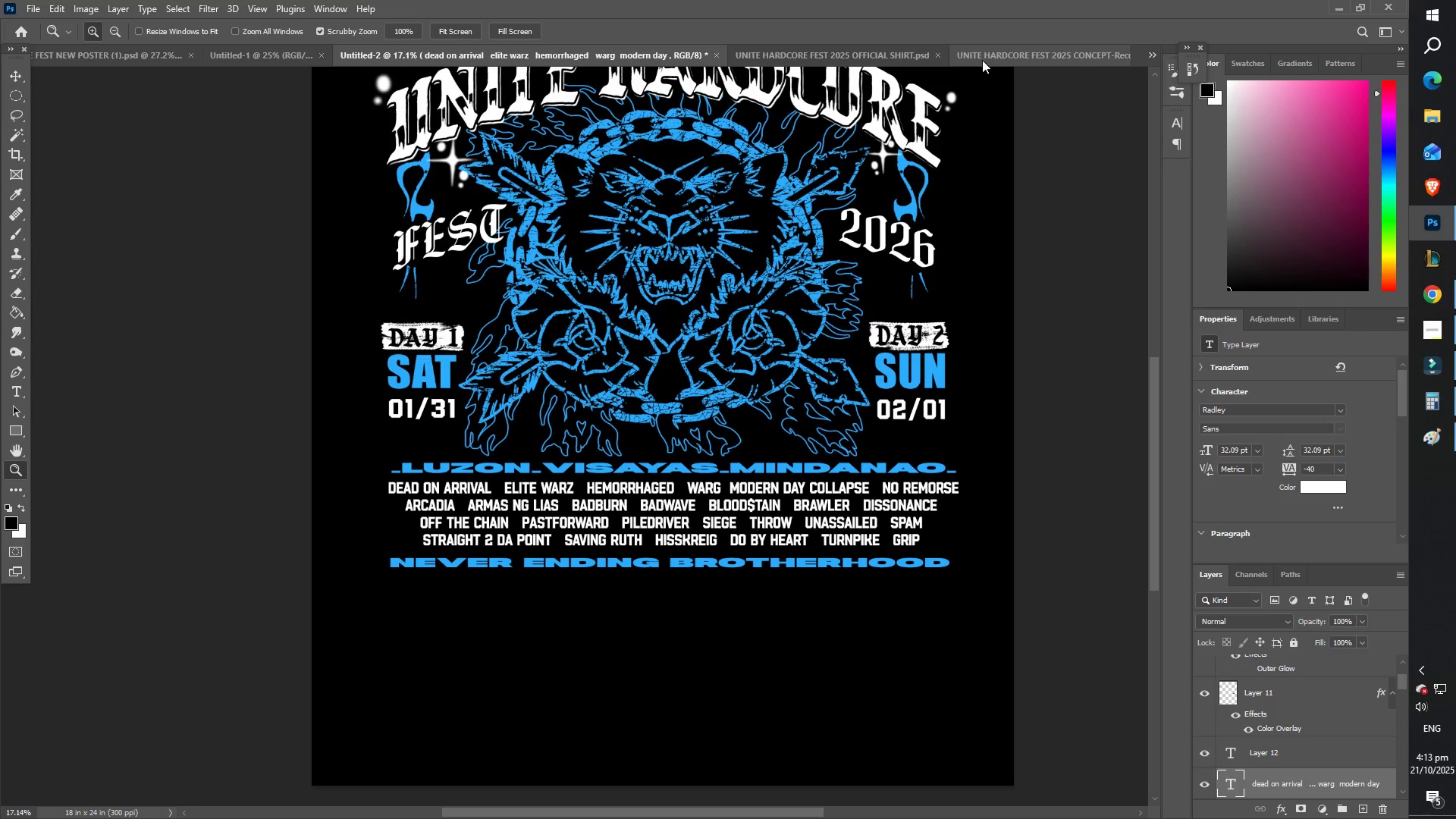 
left_click([987, 55])
 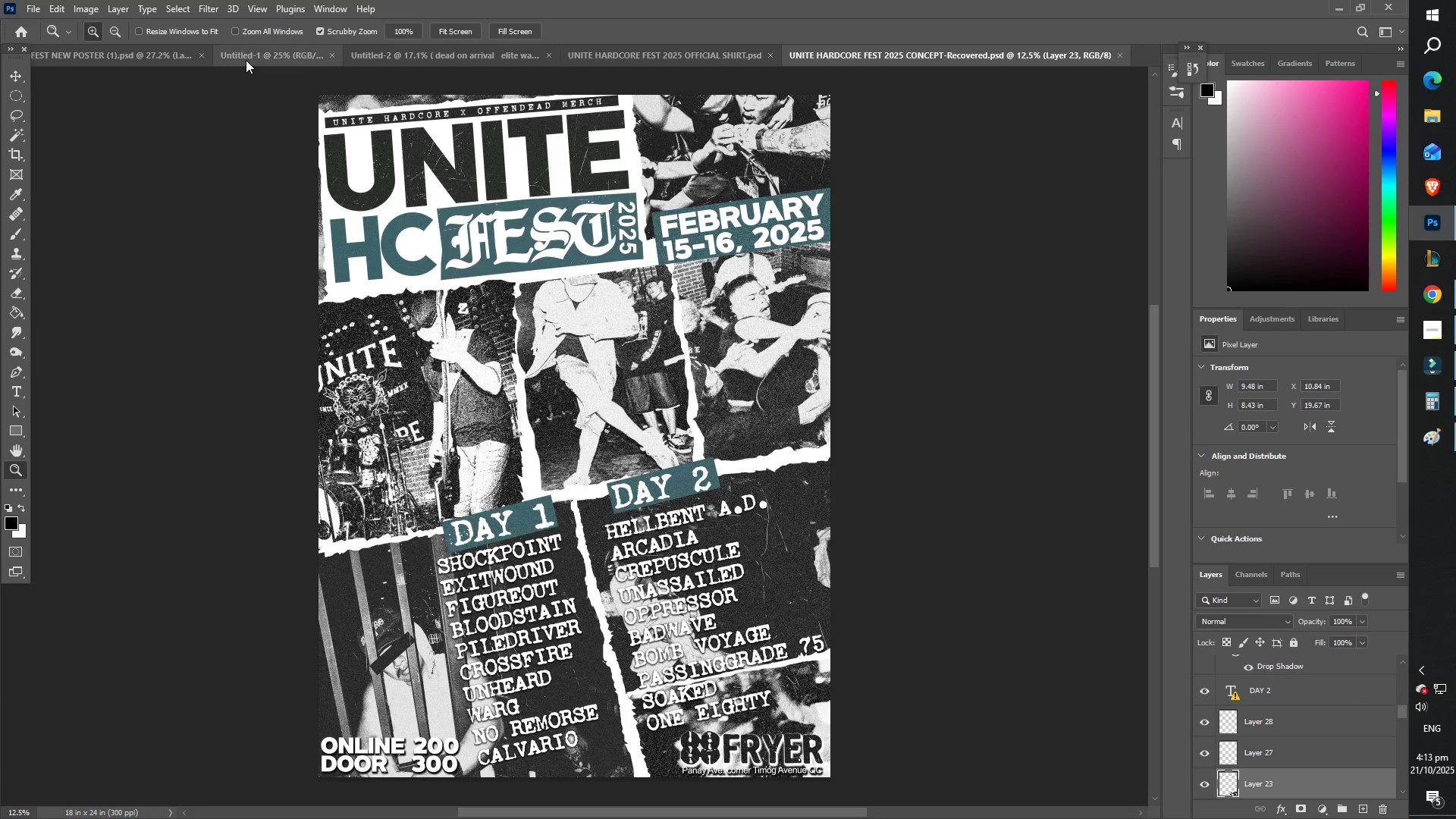 
left_click([237, 56])
 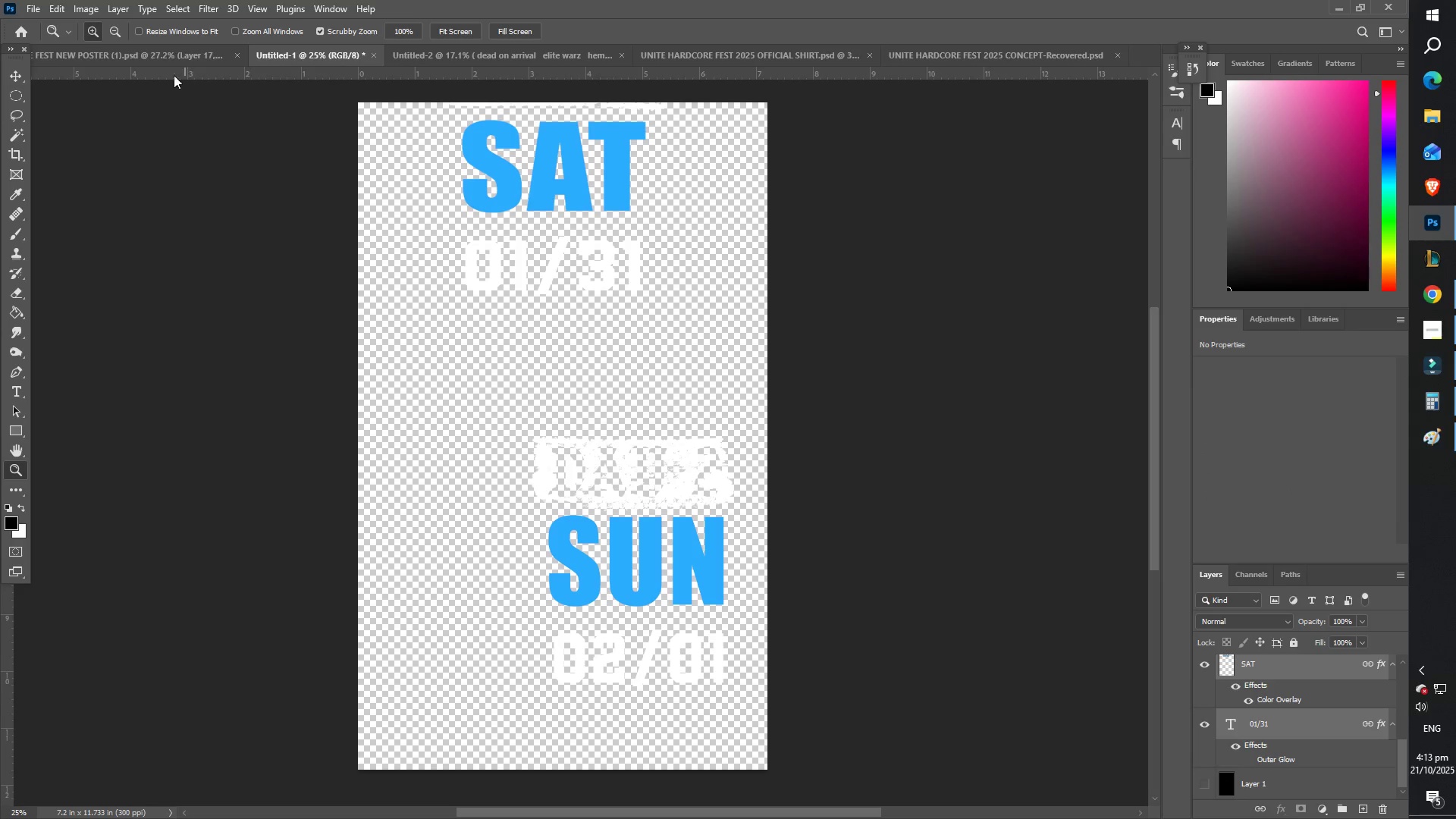 
left_click([152, 61])
 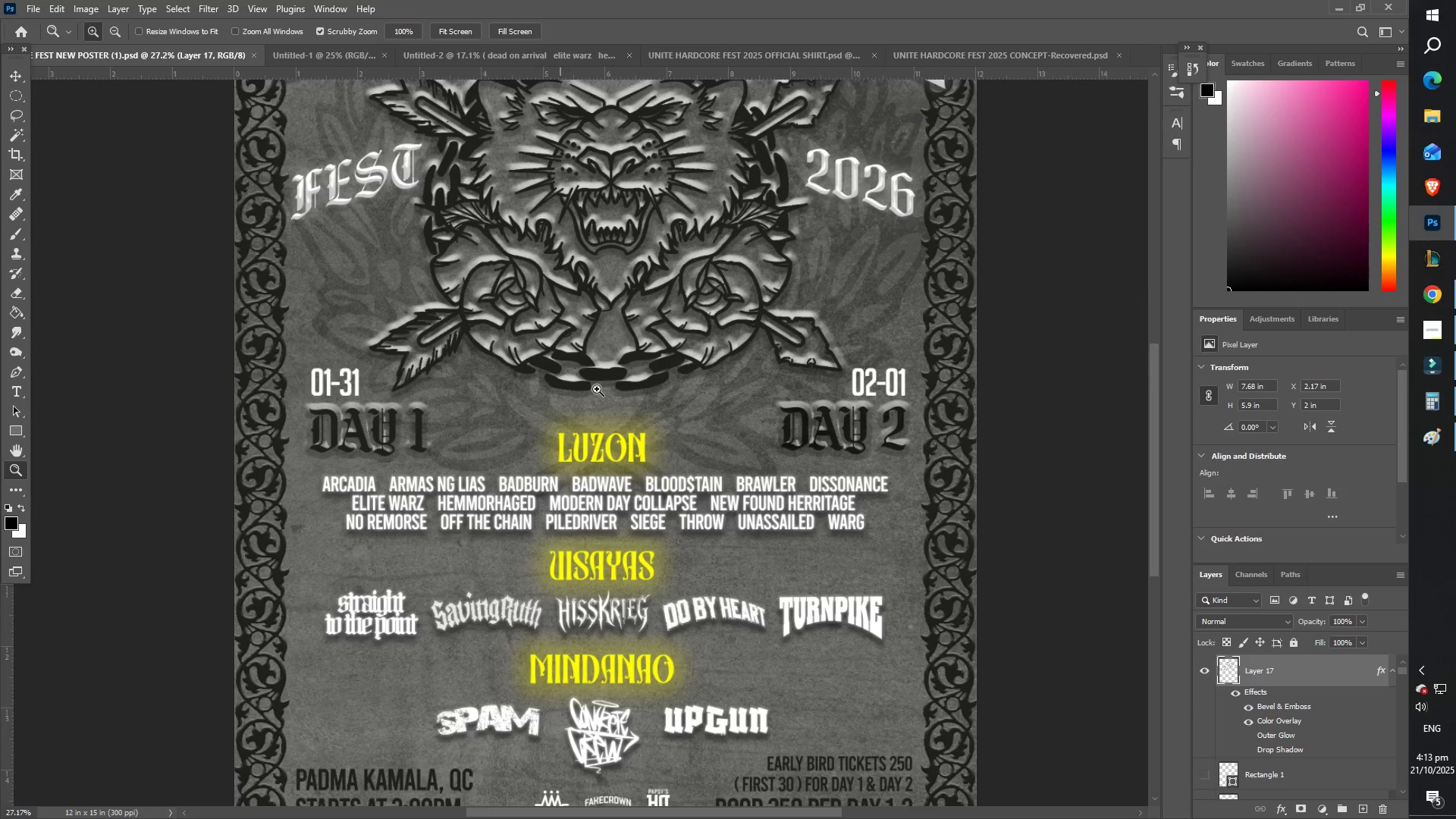 
scroll: coordinate [629, 457], scroll_direction: down, amount: 6.0
 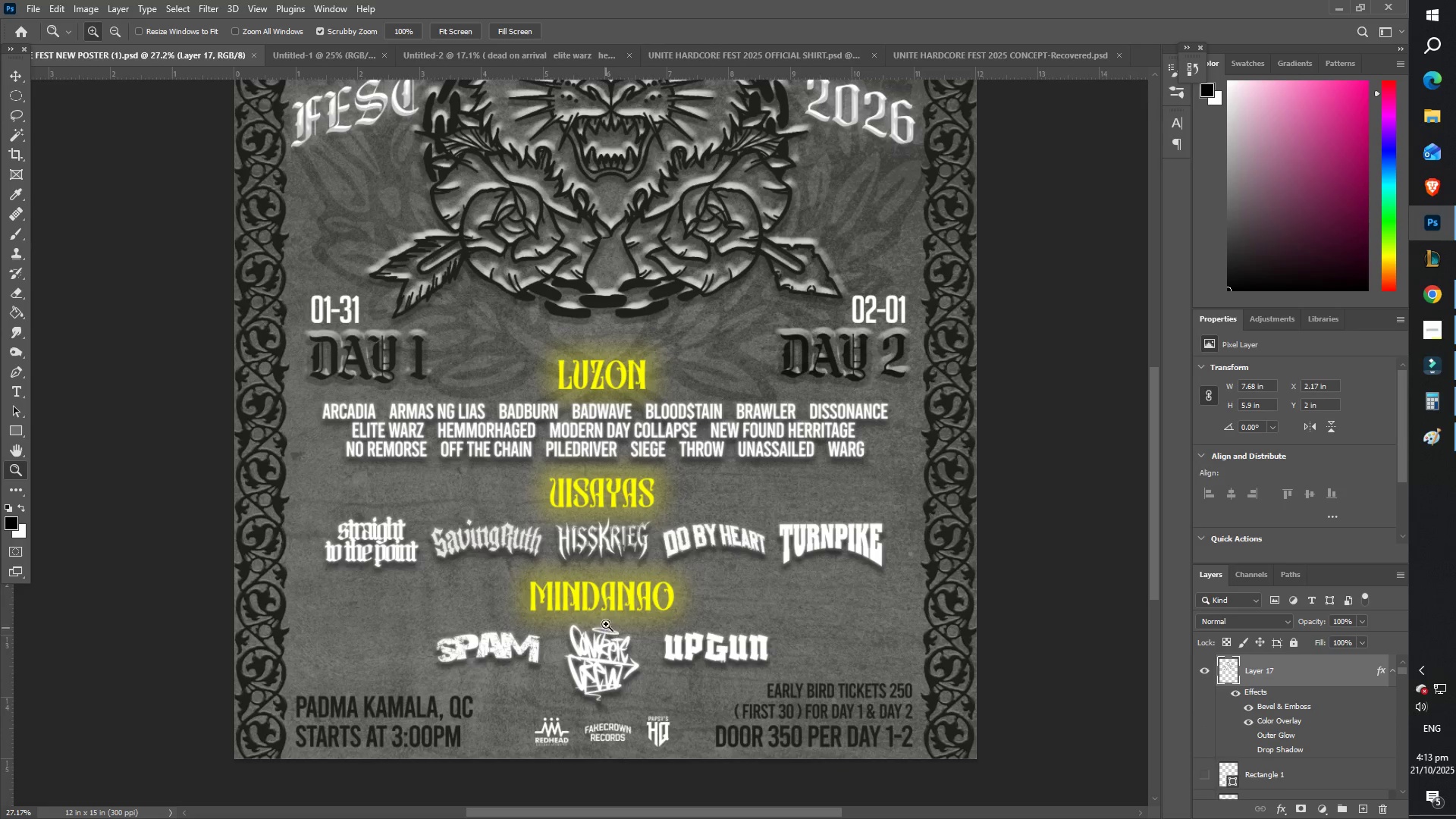 
scroll: coordinate [838, 314], scroll_direction: up, amount: 2.0
 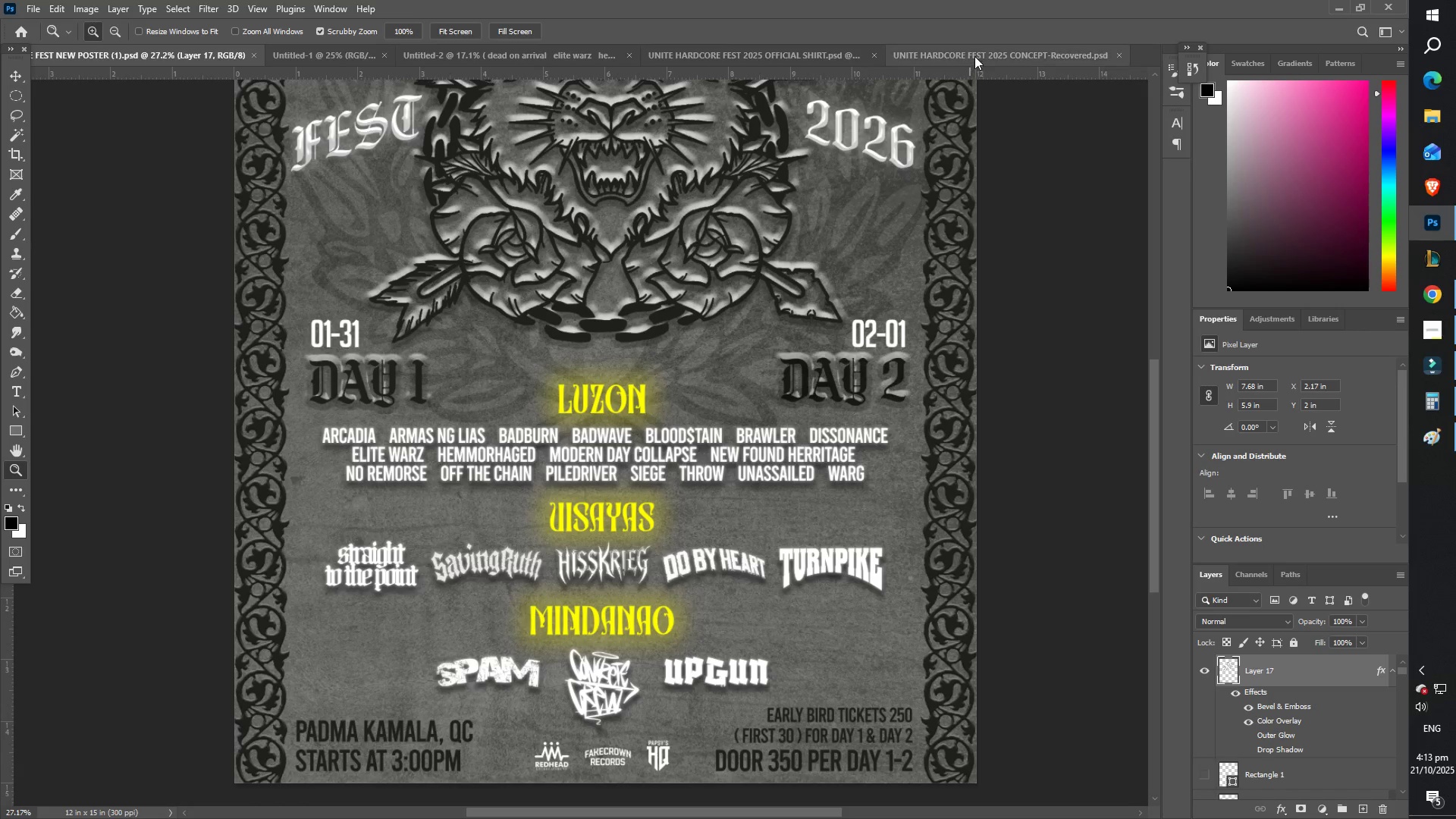 
left_click([978, 53])
 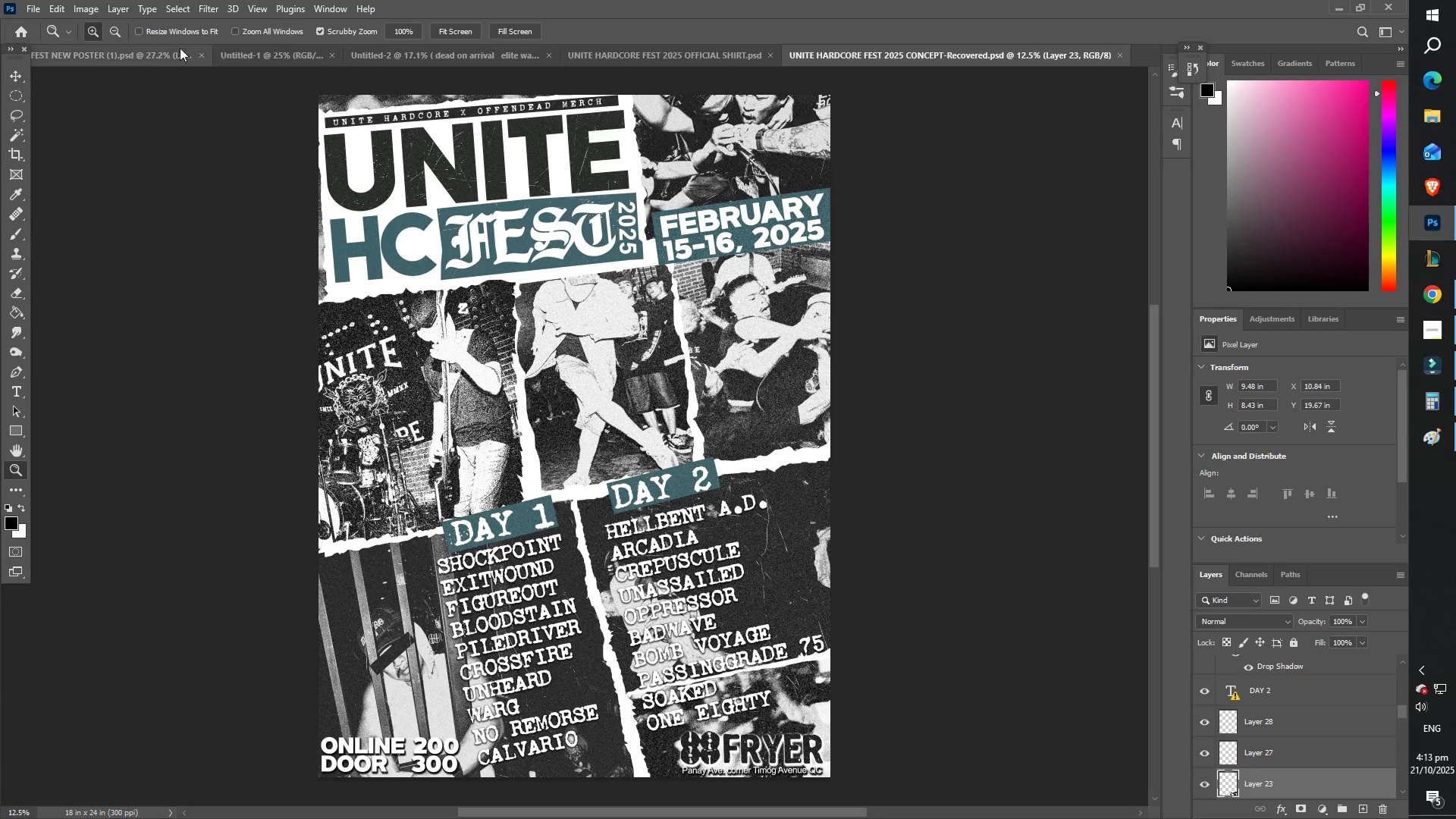 
left_click([140, 56])
 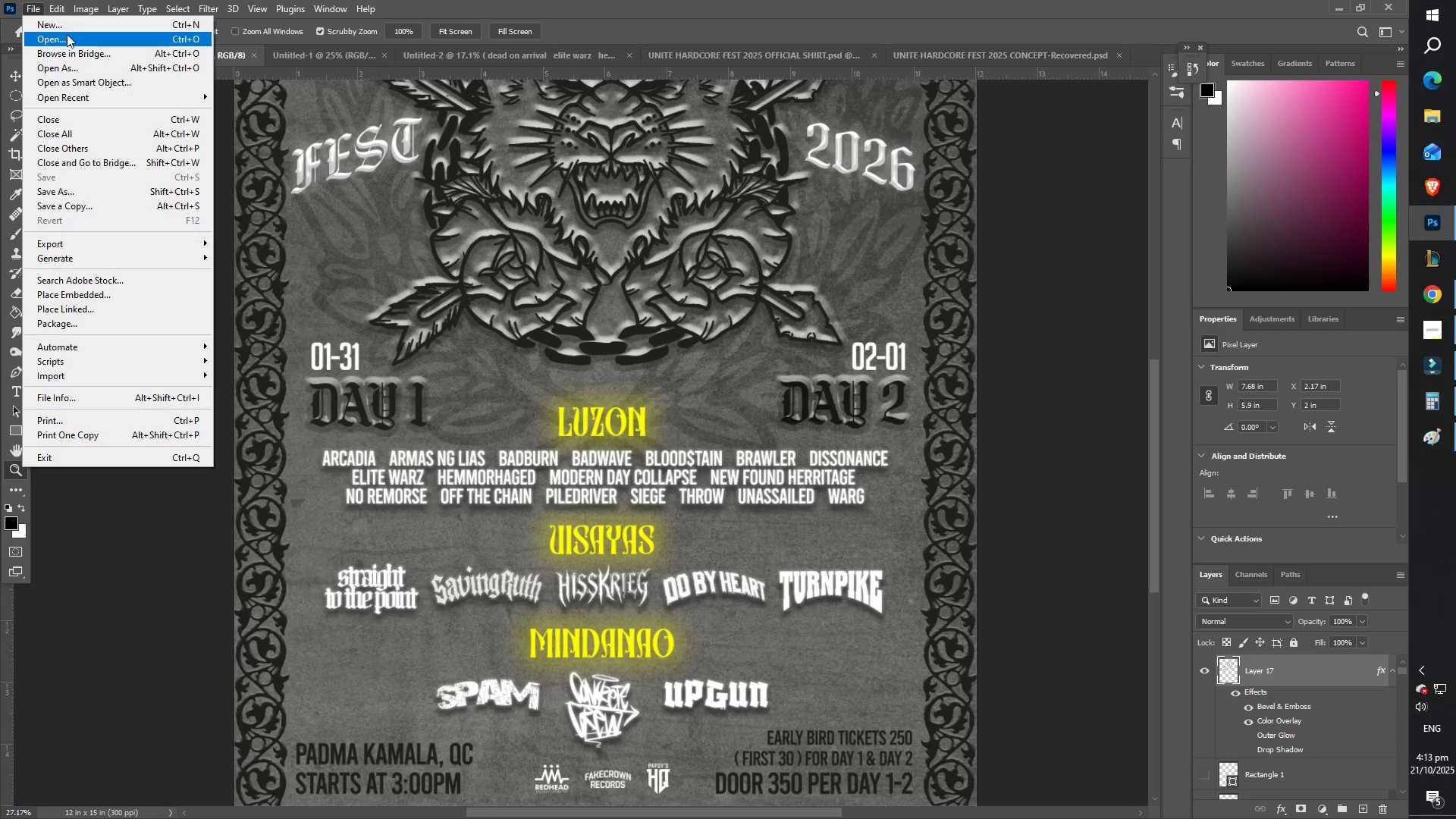 
left_click([72, 40])
 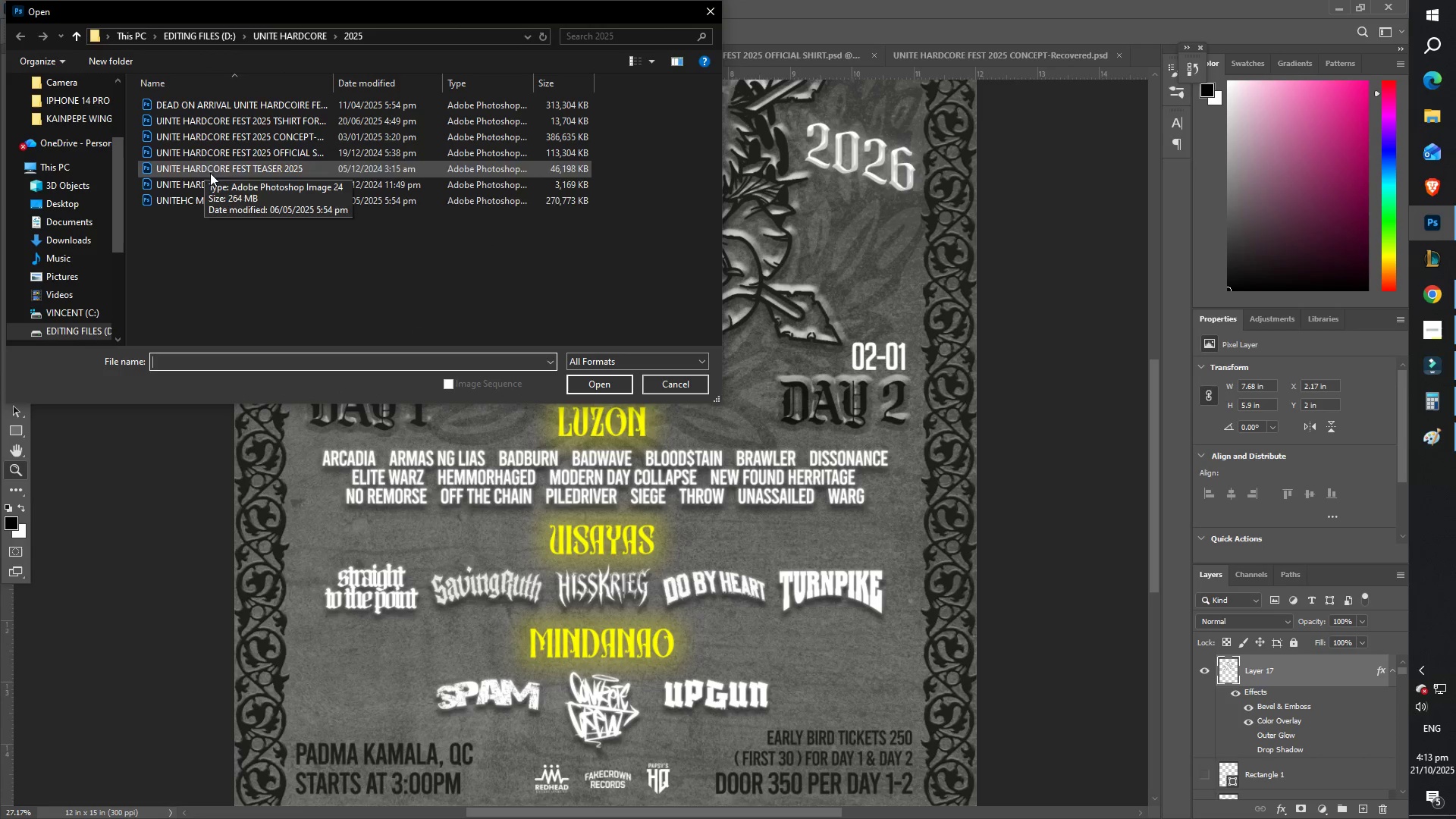 
left_click([228, 204])
 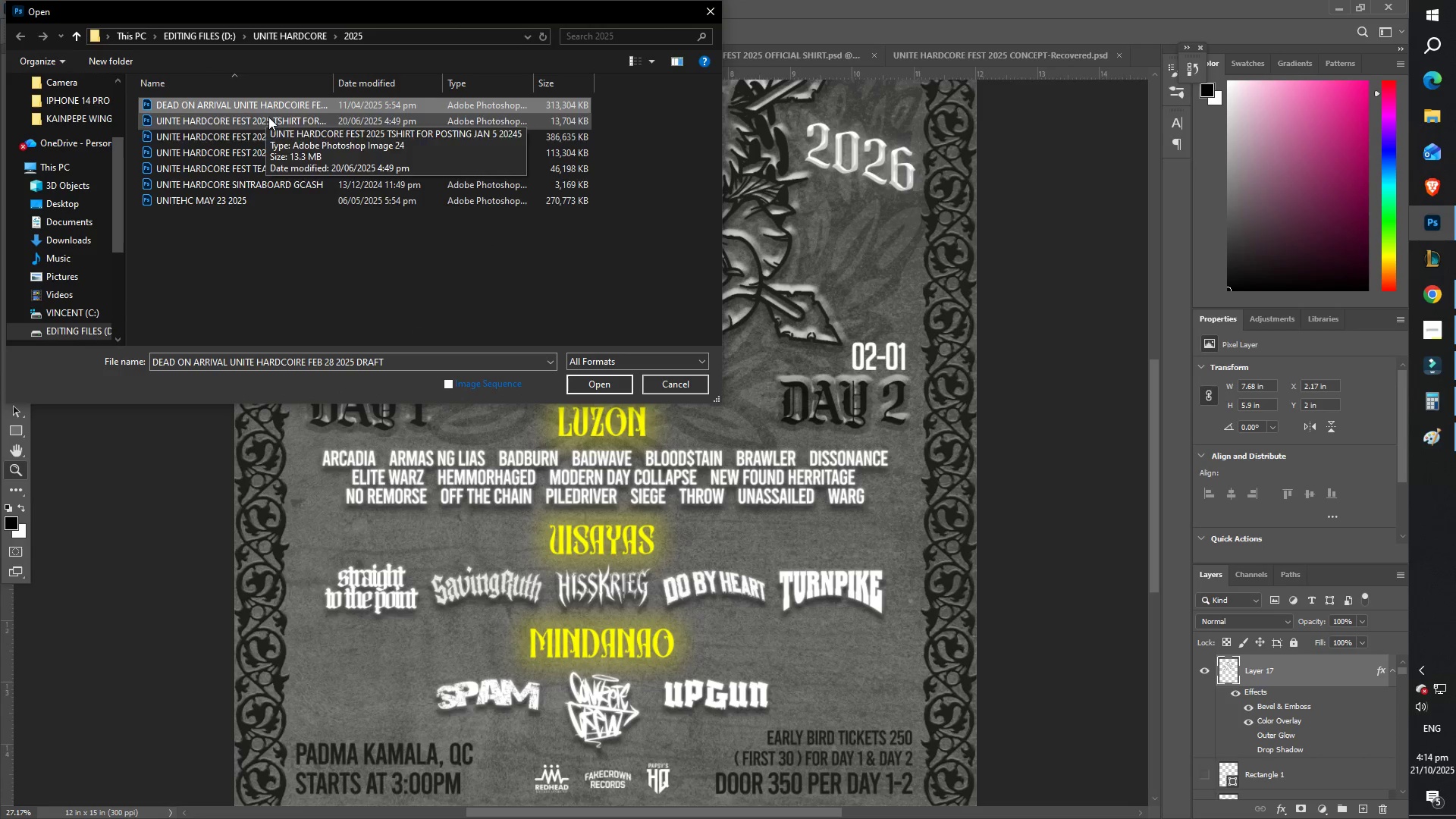 
left_click([600, 388])
 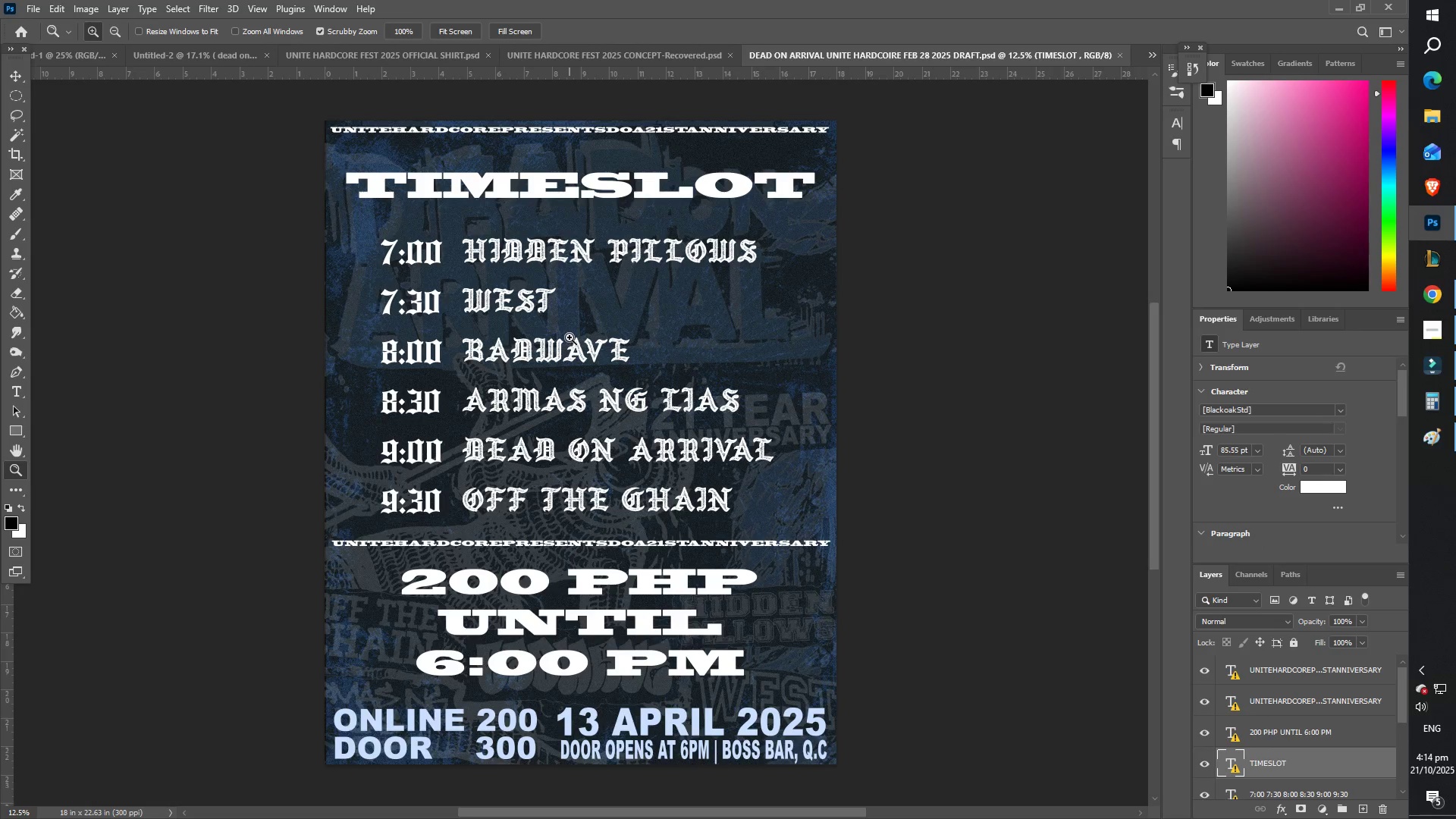 
wait(9.5)
 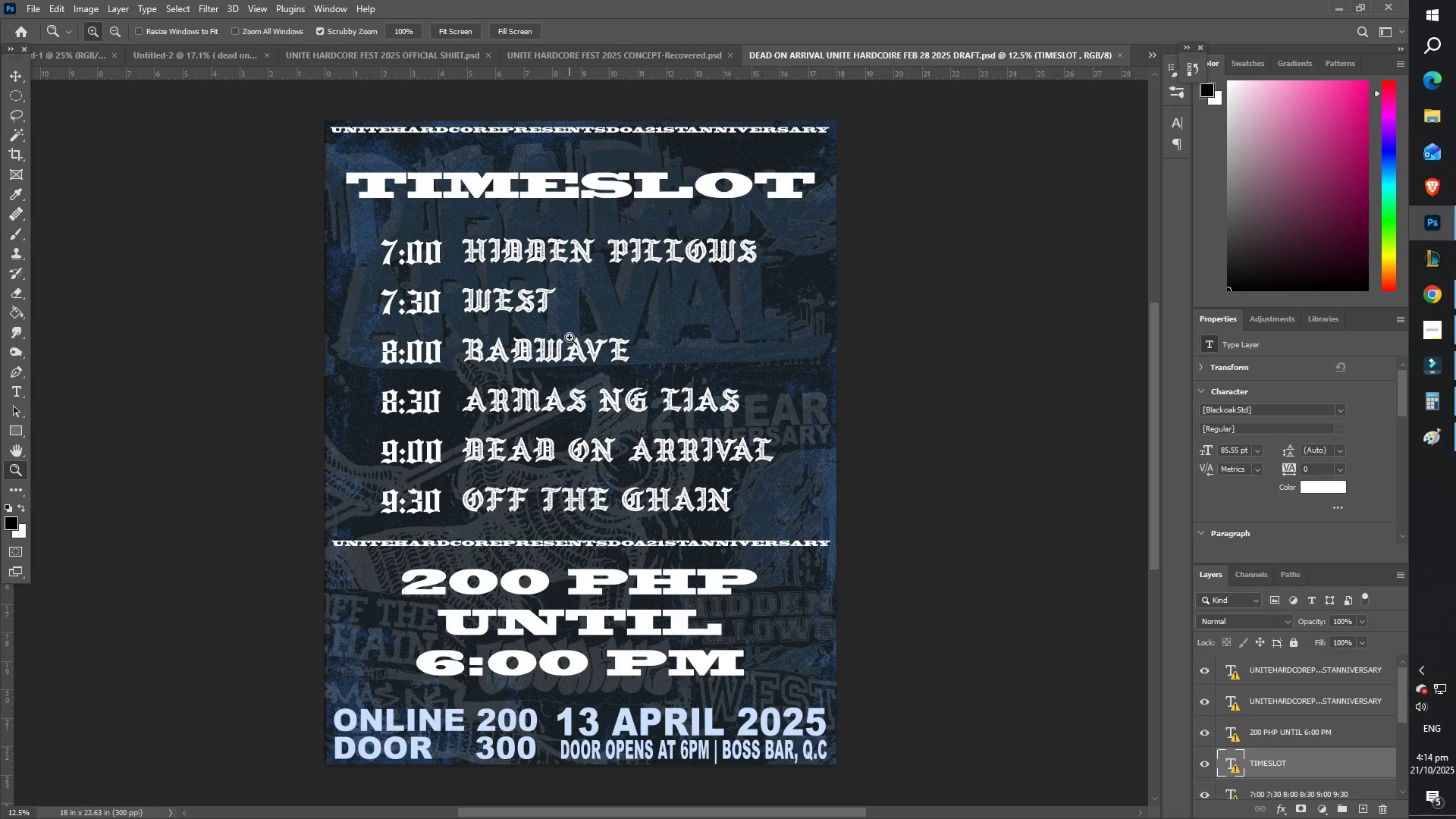 
scroll: coordinate [496, 322], scroll_direction: down, amount: 1.0
 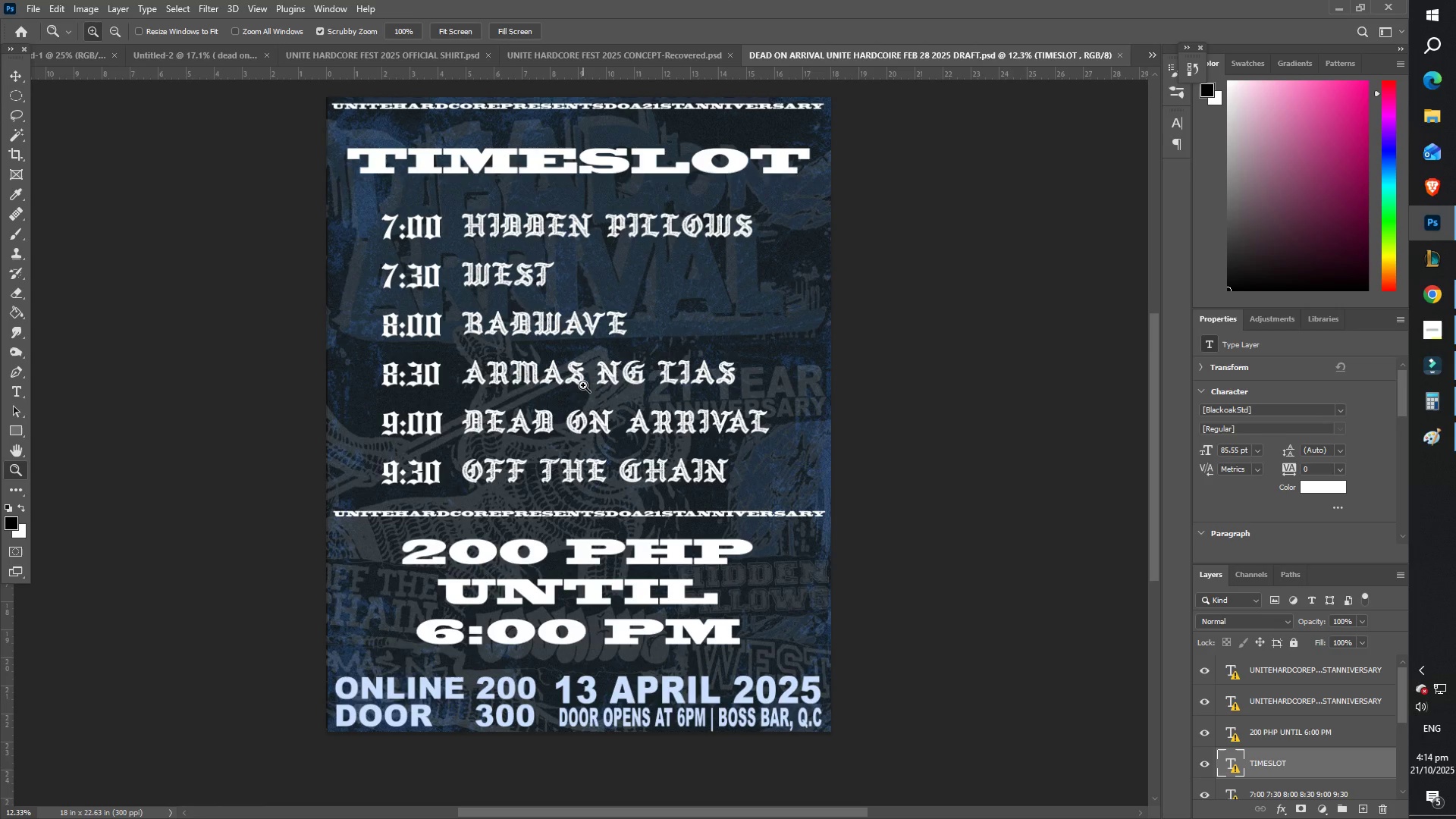 
wait(7.08)
 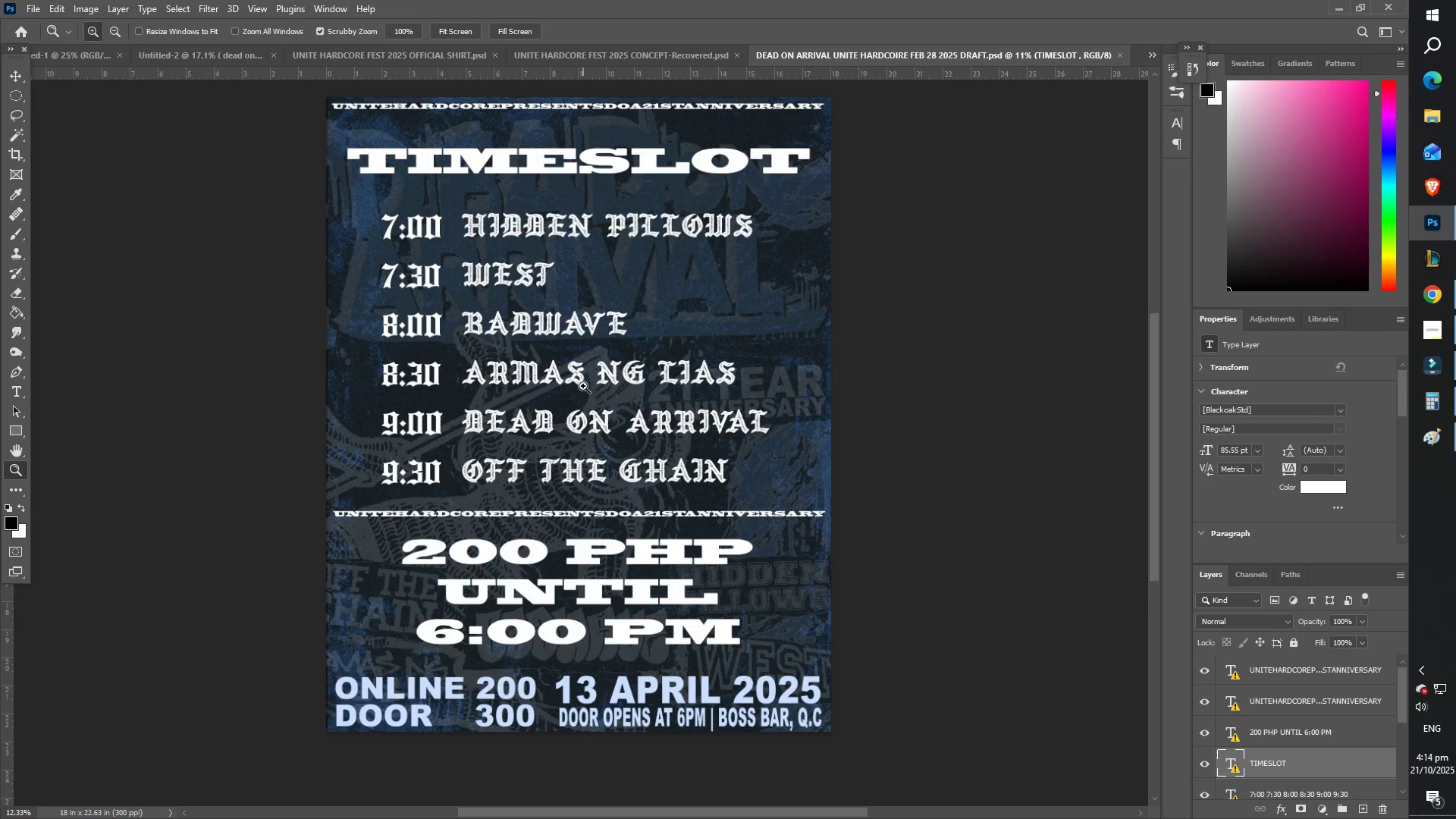 
left_click([675, 47])
 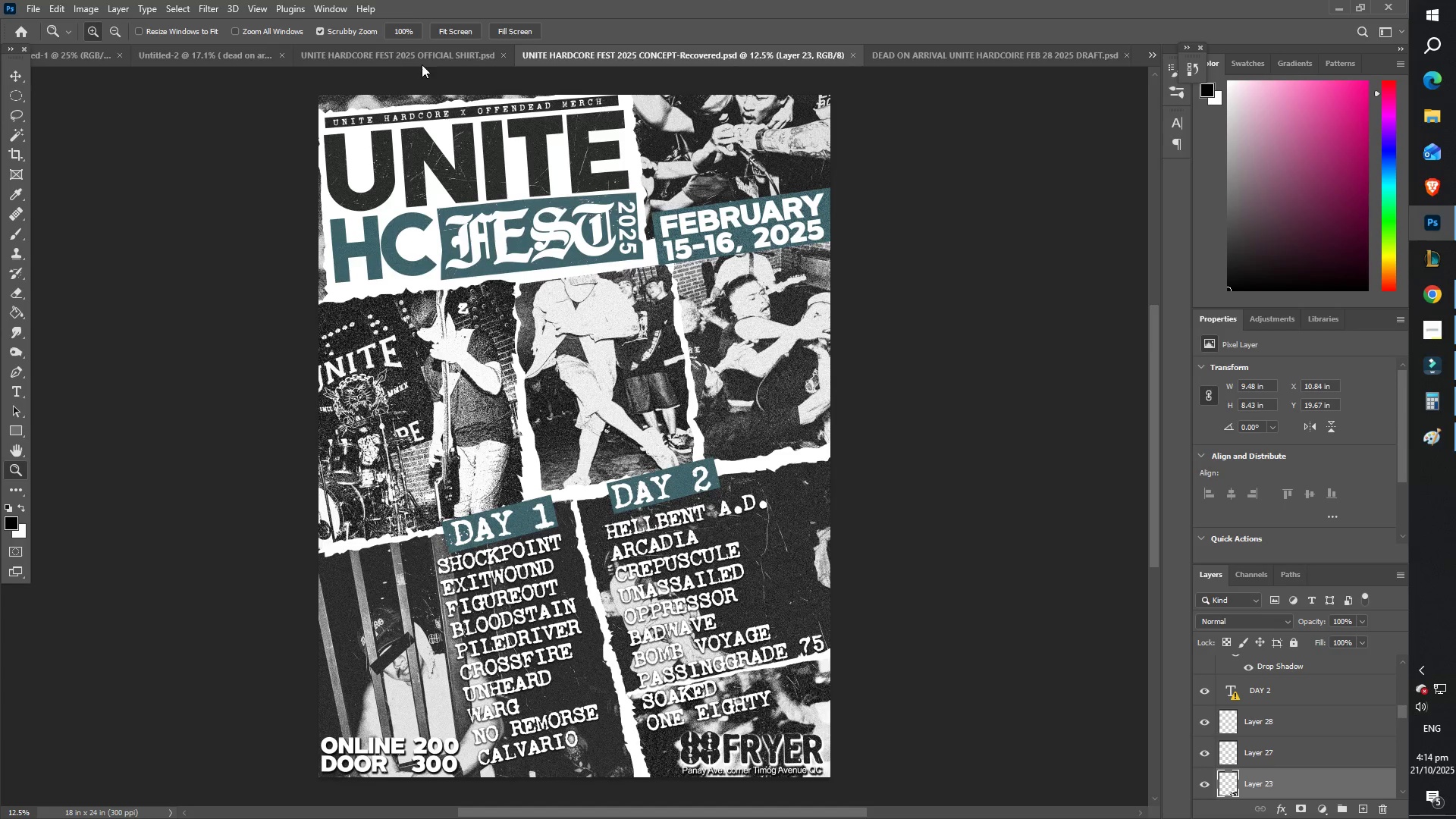 
left_click([419, 58])
 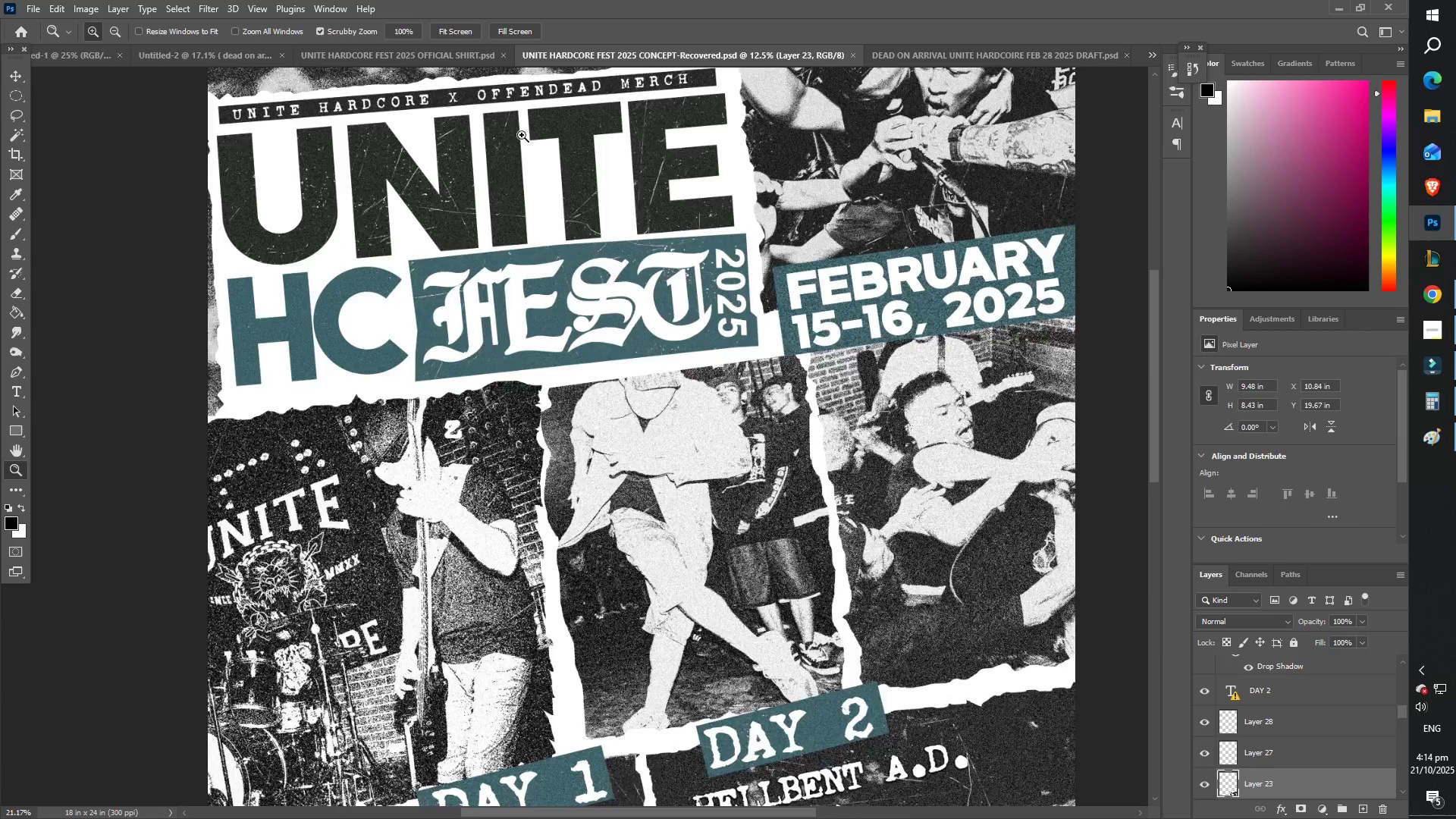 
scroll: coordinate [501, 223], scroll_direction: up, amount: 5.0
 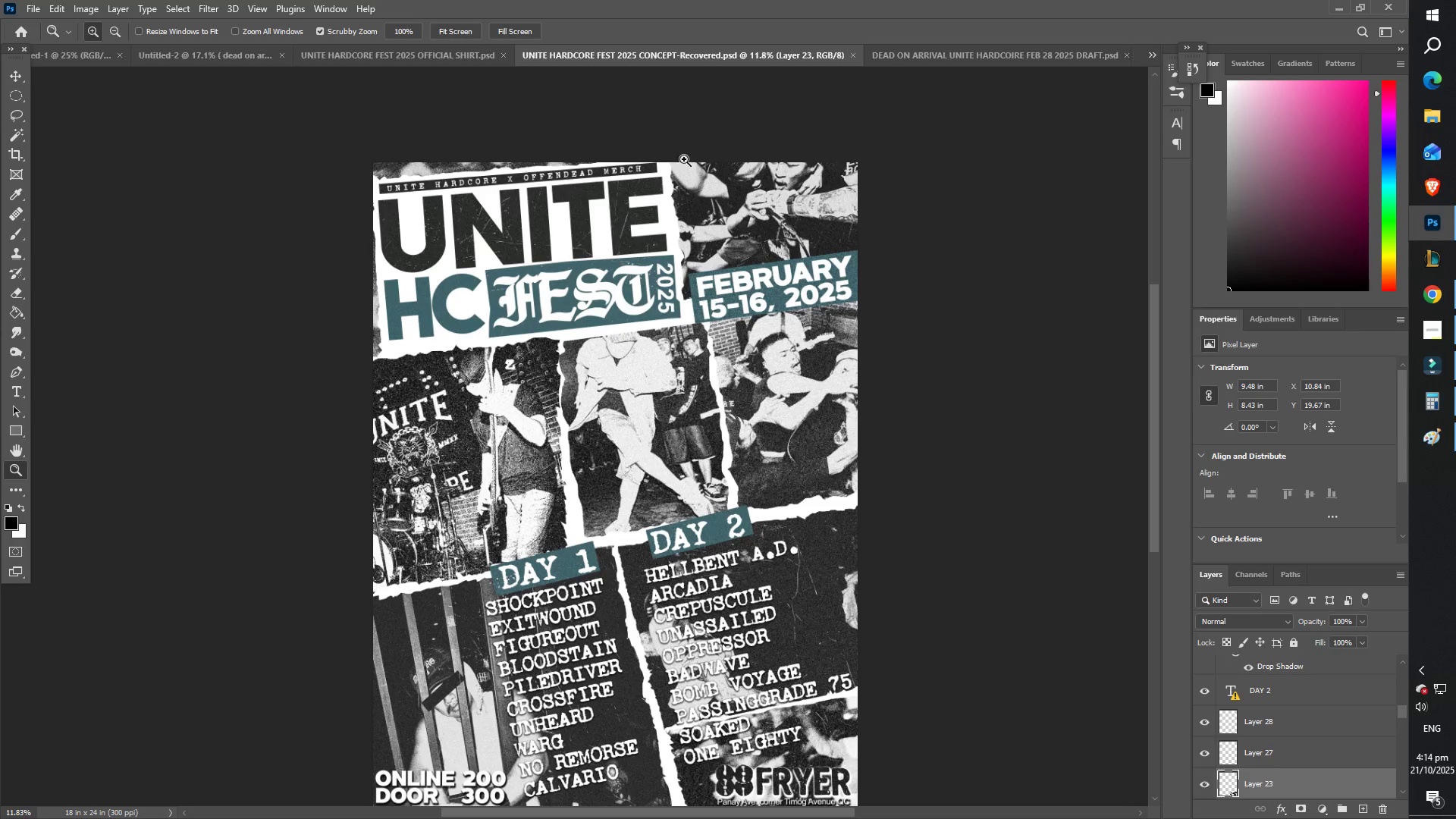 
left_click([960, 54])
 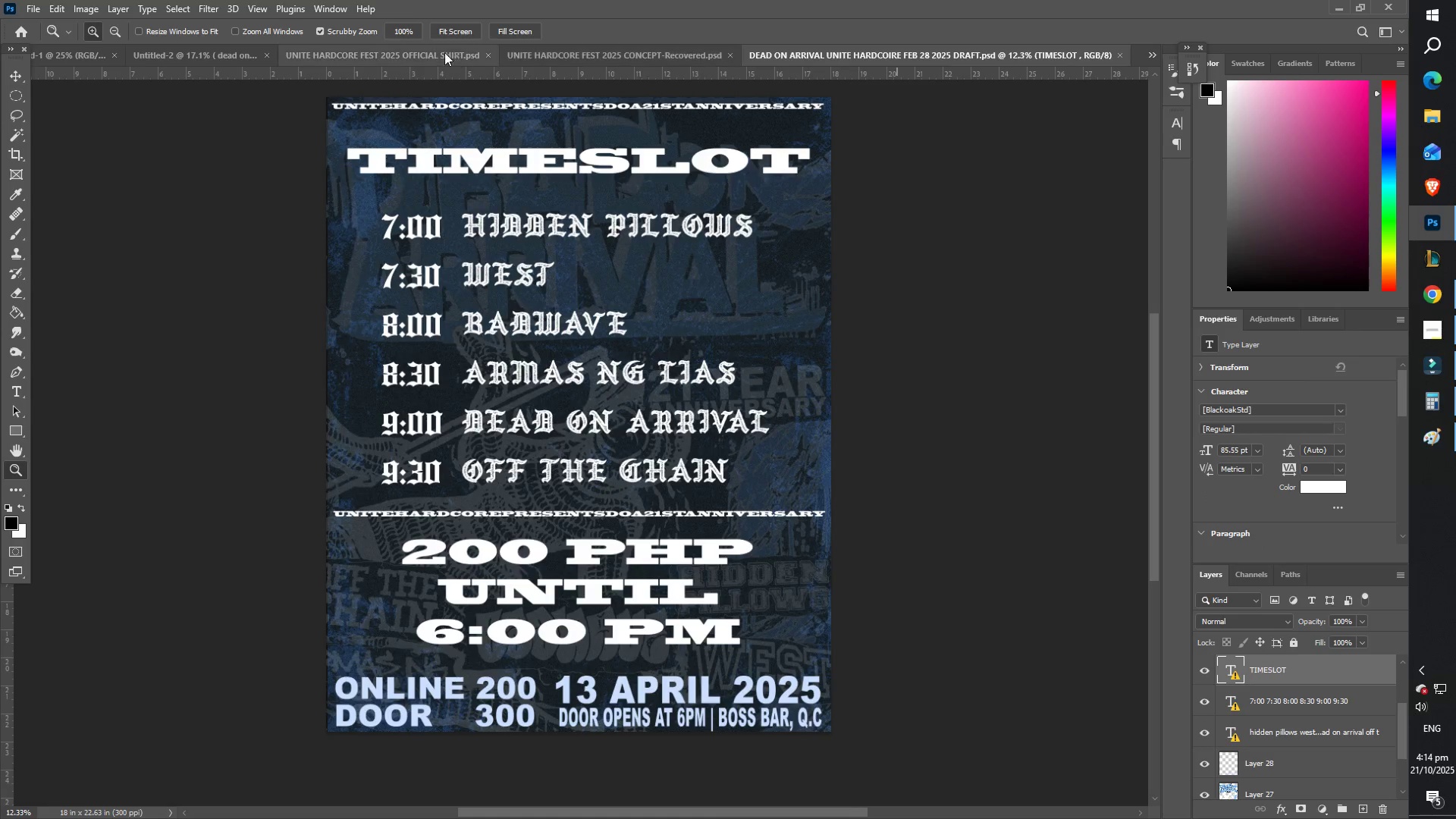 
double_click([416, 52])
 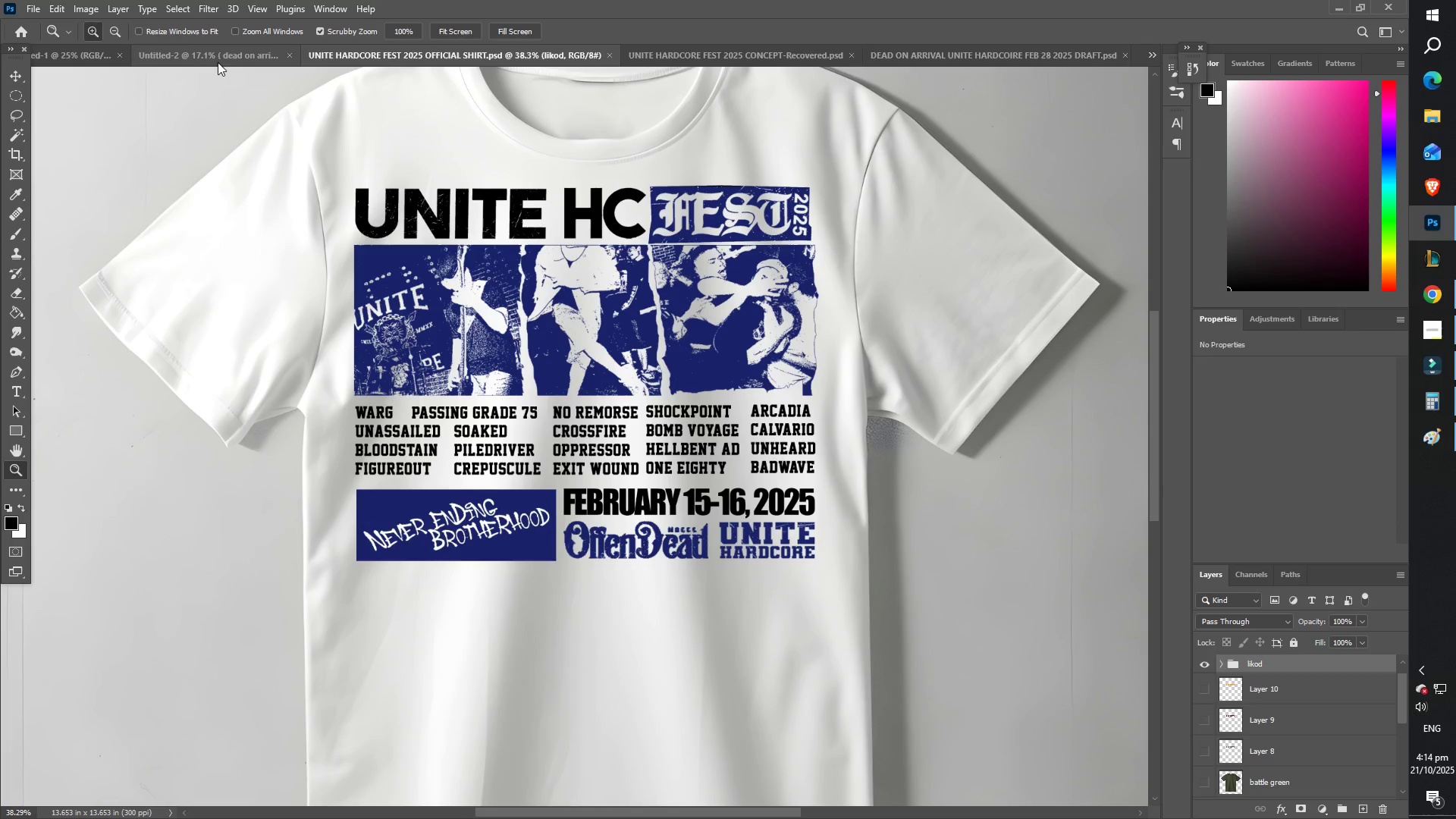 
left_click([213, 58])
 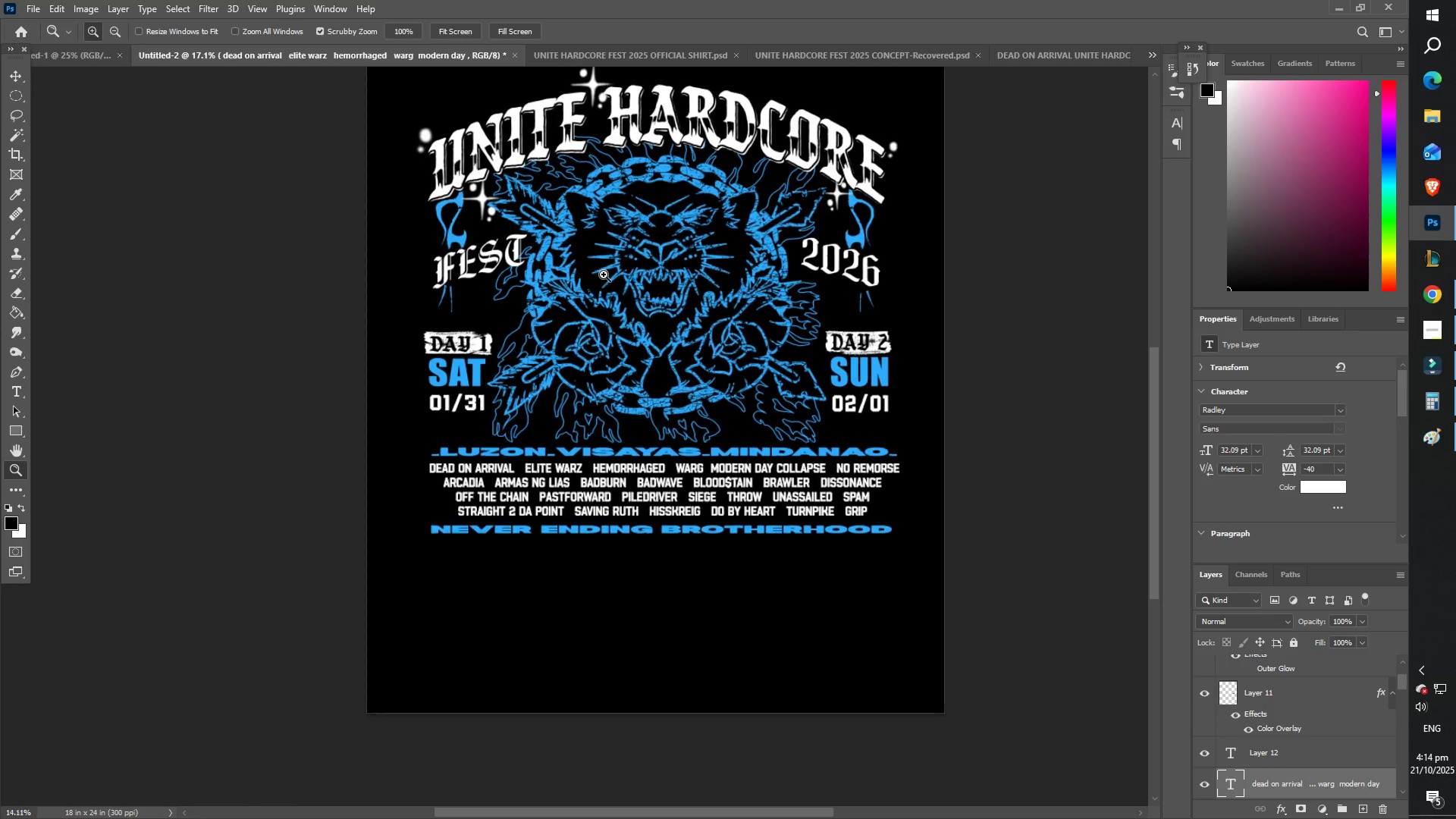 
scroll: coordinate [668, 264], scroll_direction: up, amount: 6.0
 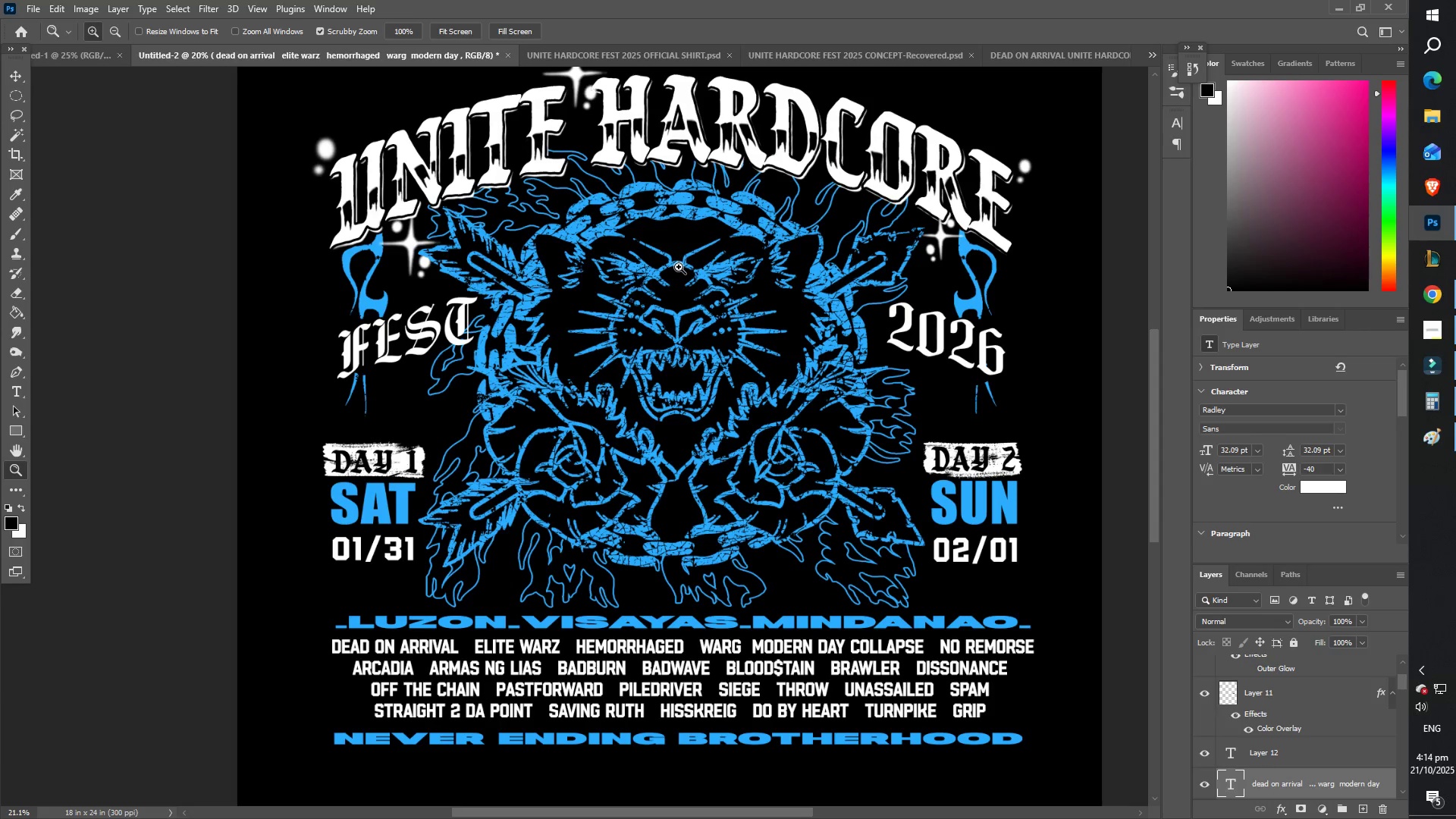 
scroll: coordinate [629, 404], scroll_direction: down, amount: 20.0
 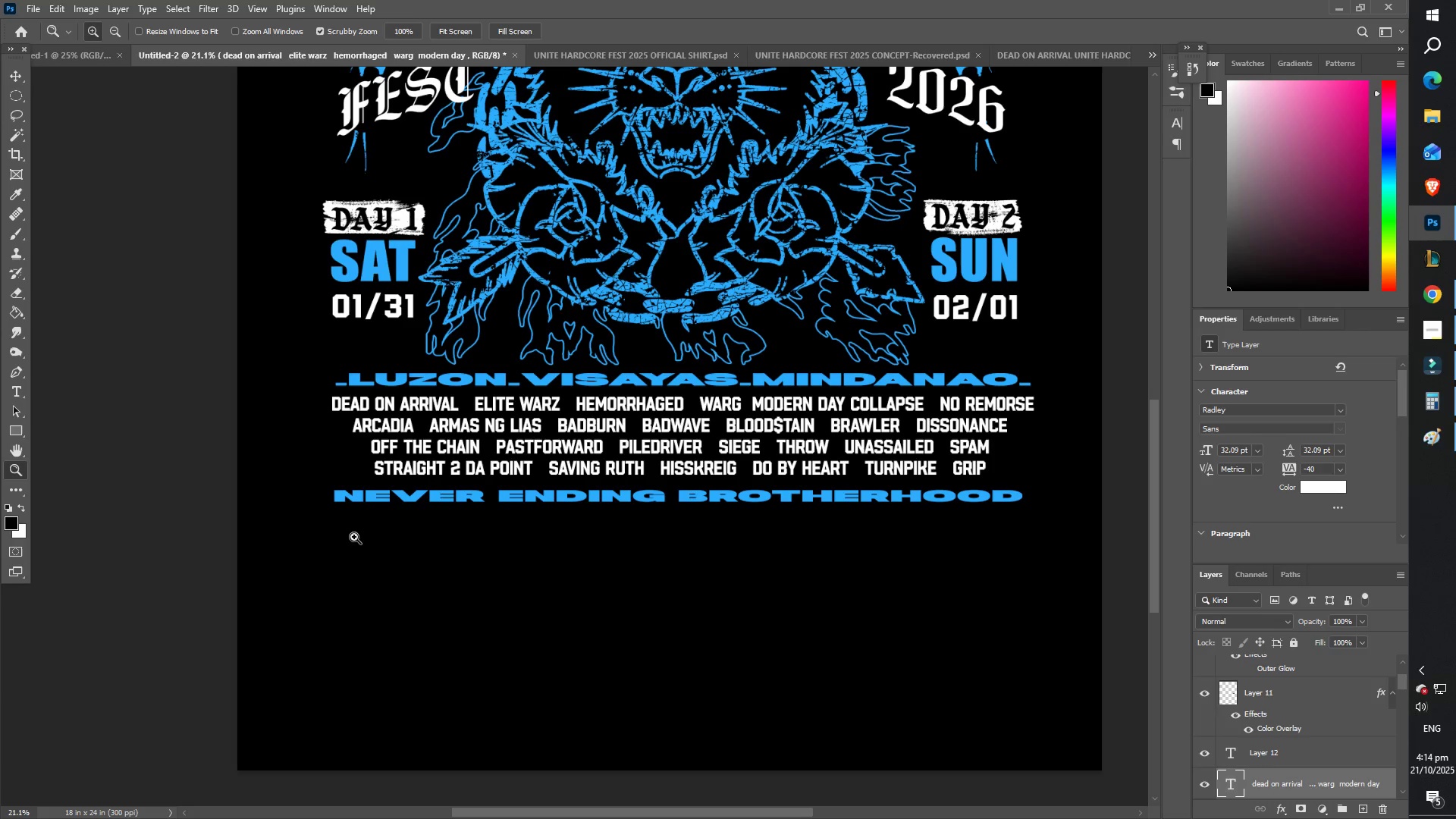 
scroll: coordinate [635, 382], scroll_direction: up, amount: 13.0
 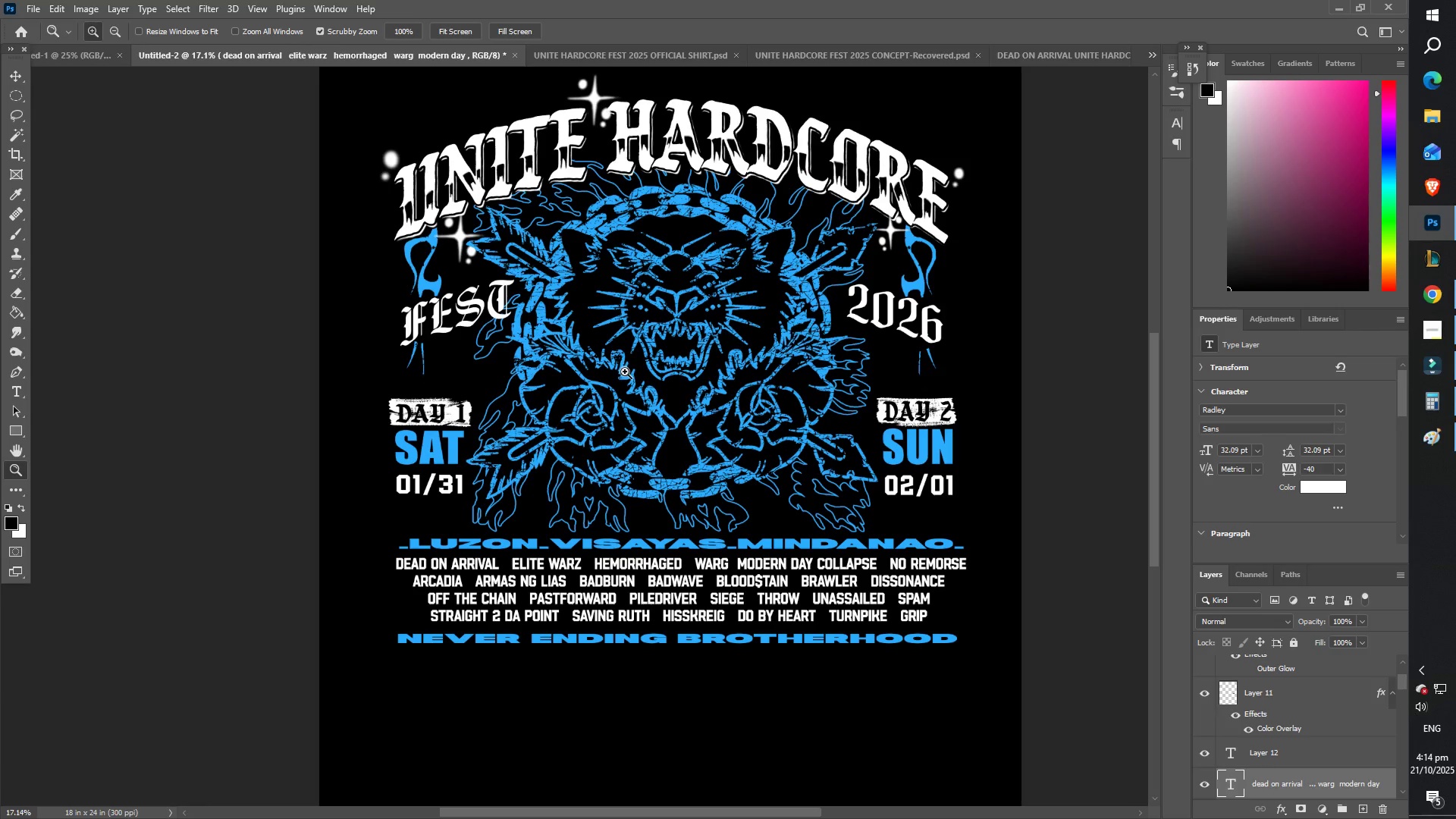 
wait(7.05)
 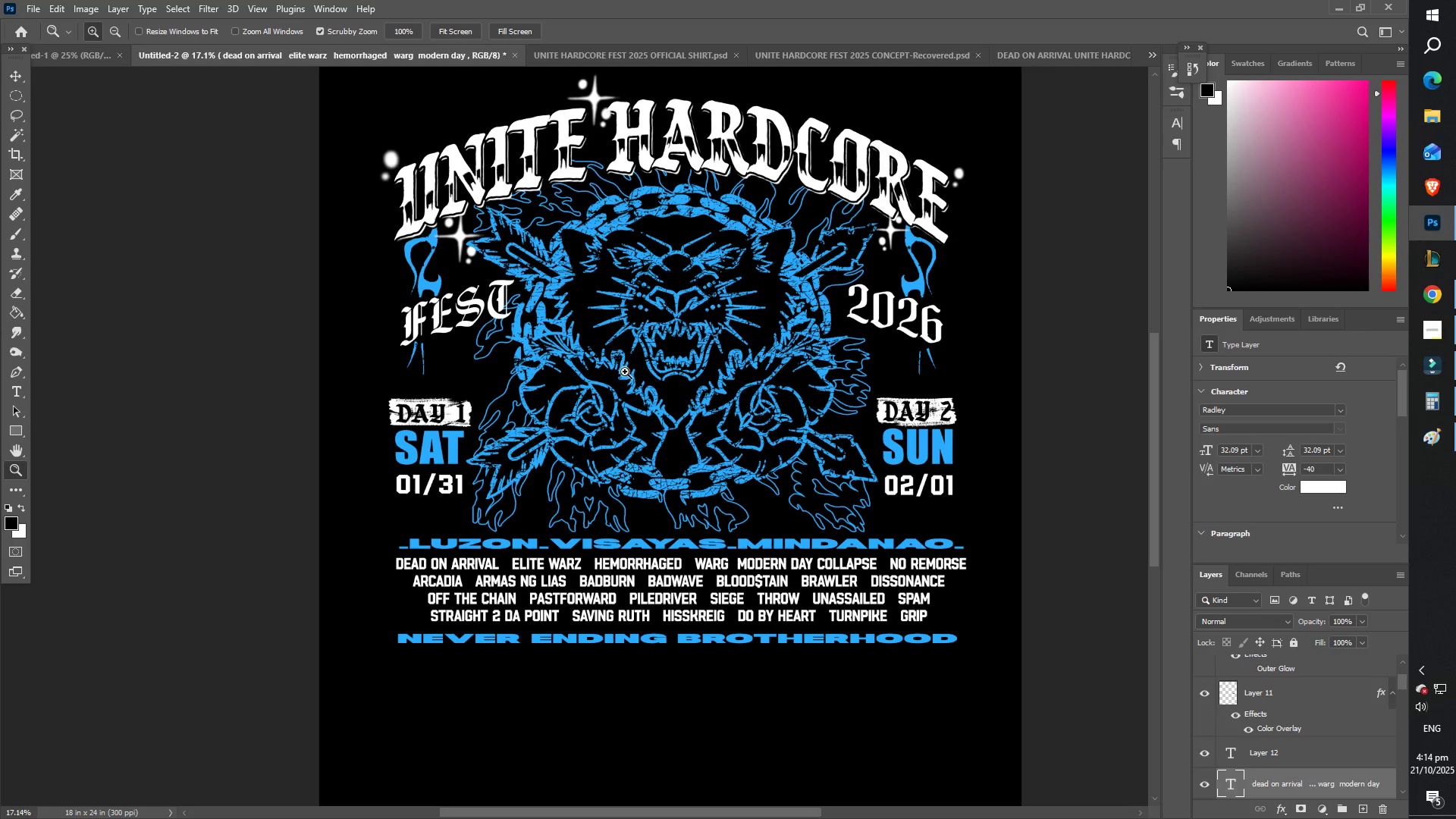 
scroll: coordinate [672, 297], scroll_direction: up, amount: 4.0
 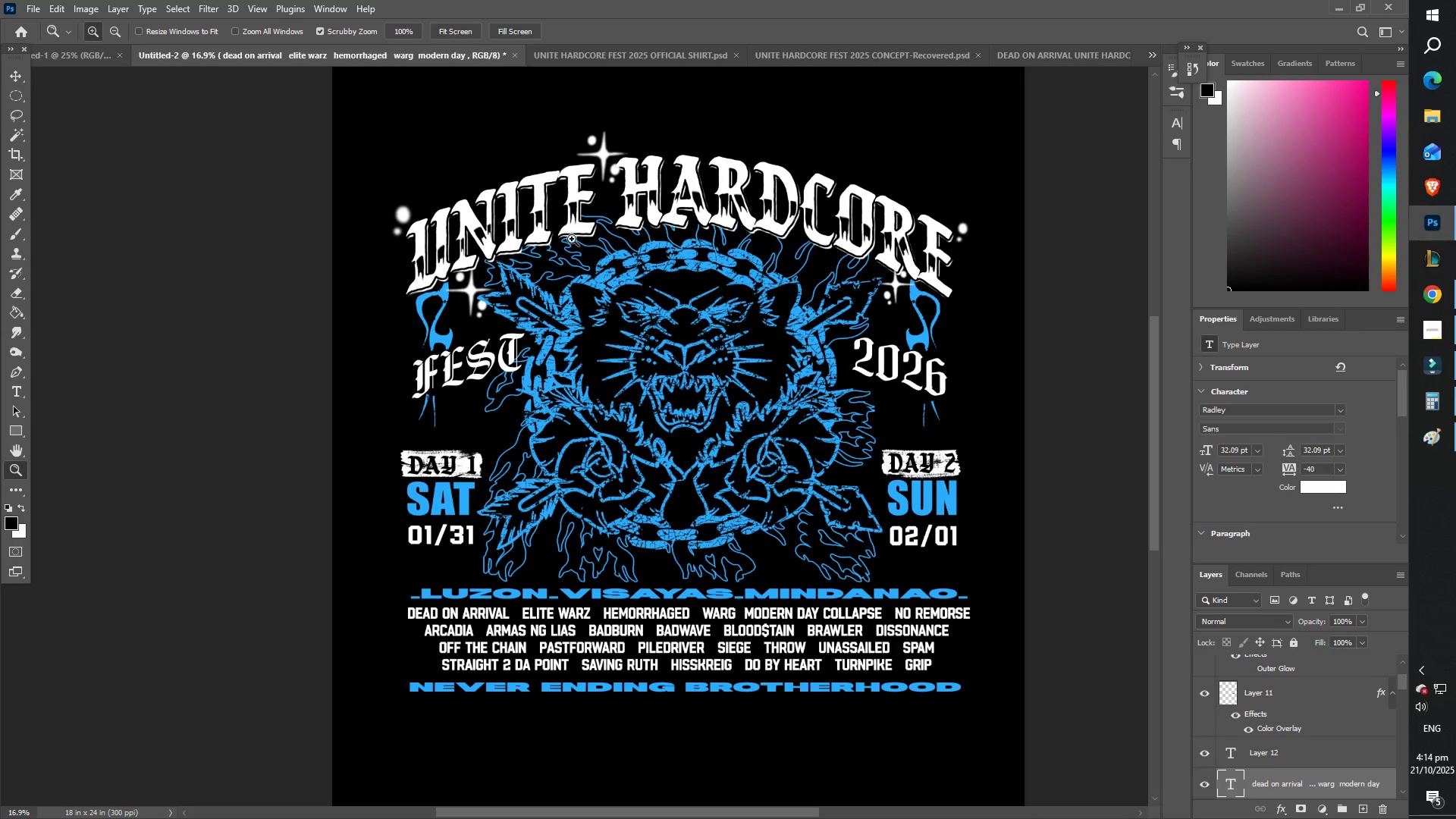 
wait(5.38)
 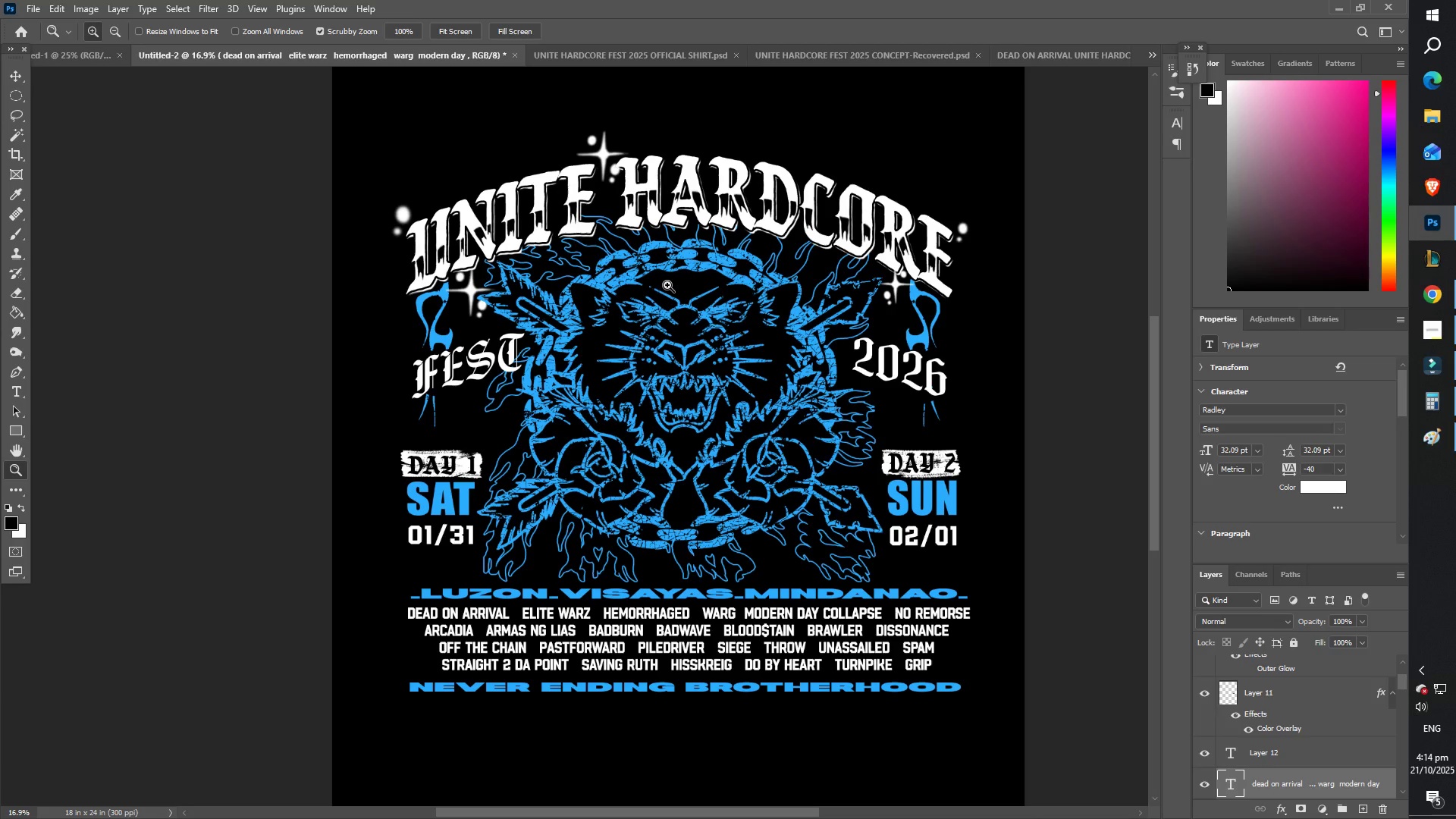 
left_click([24, 15])
 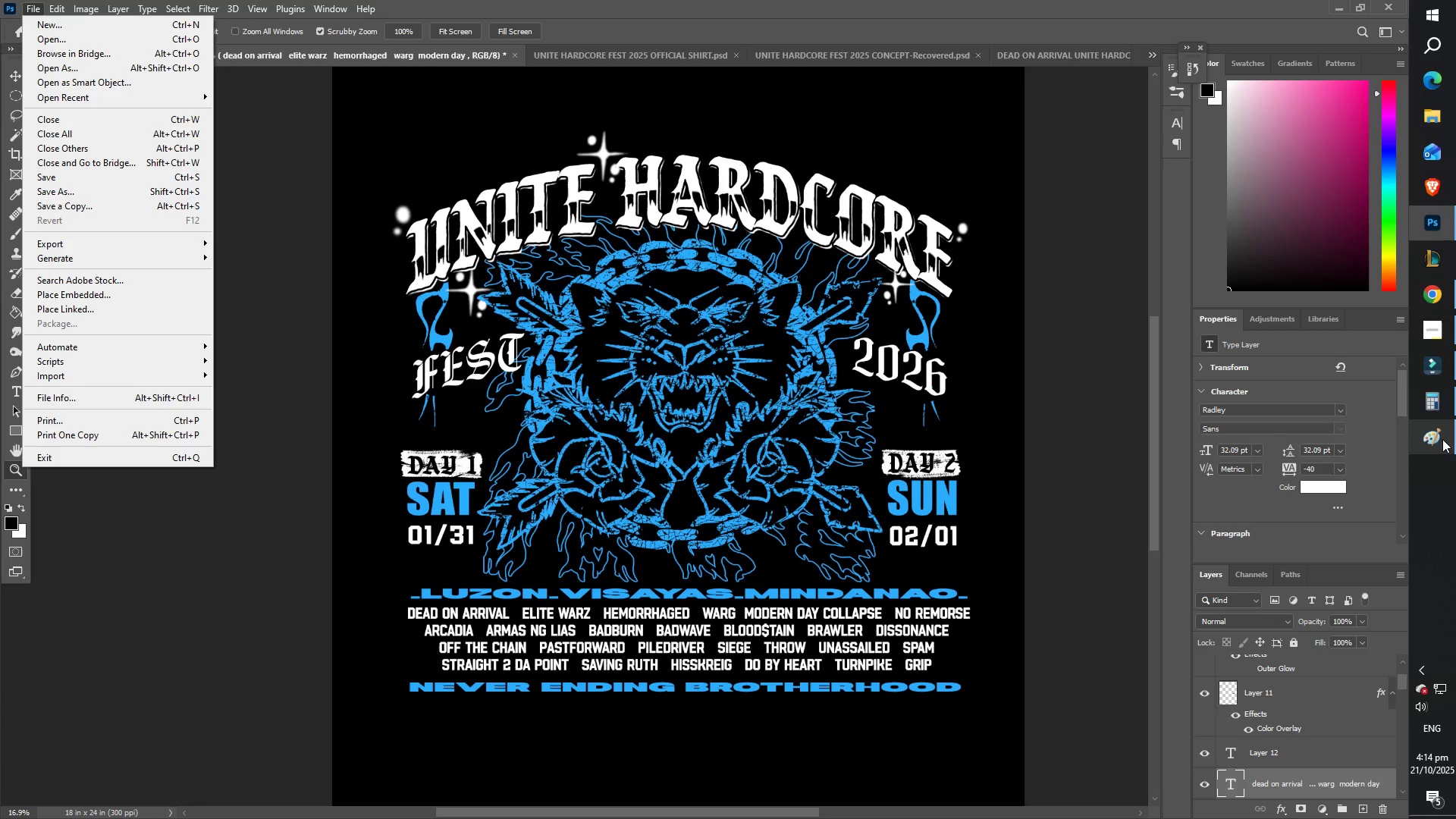 
left_click([1427, 331])